 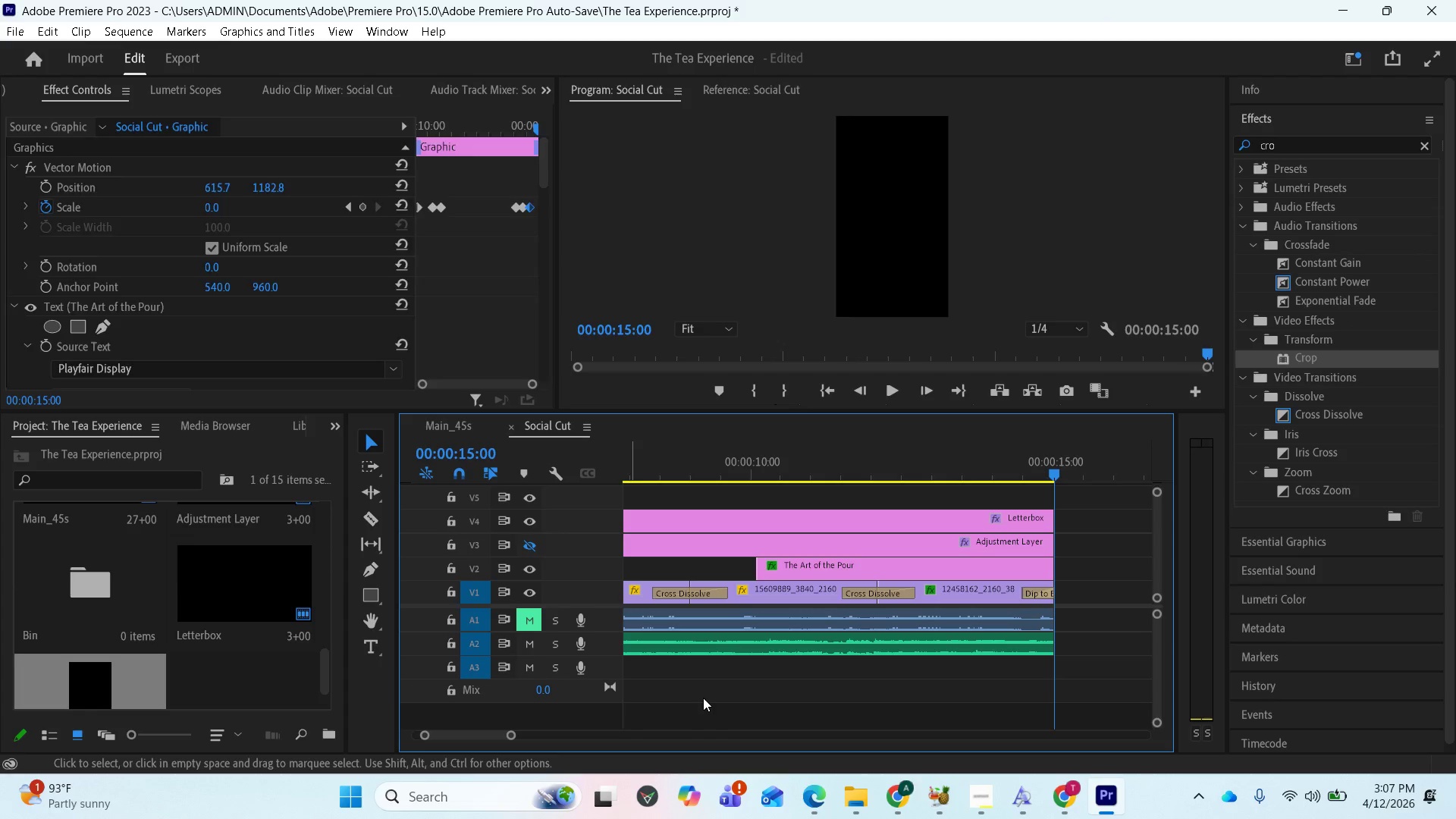 
left_click([815, 669])
 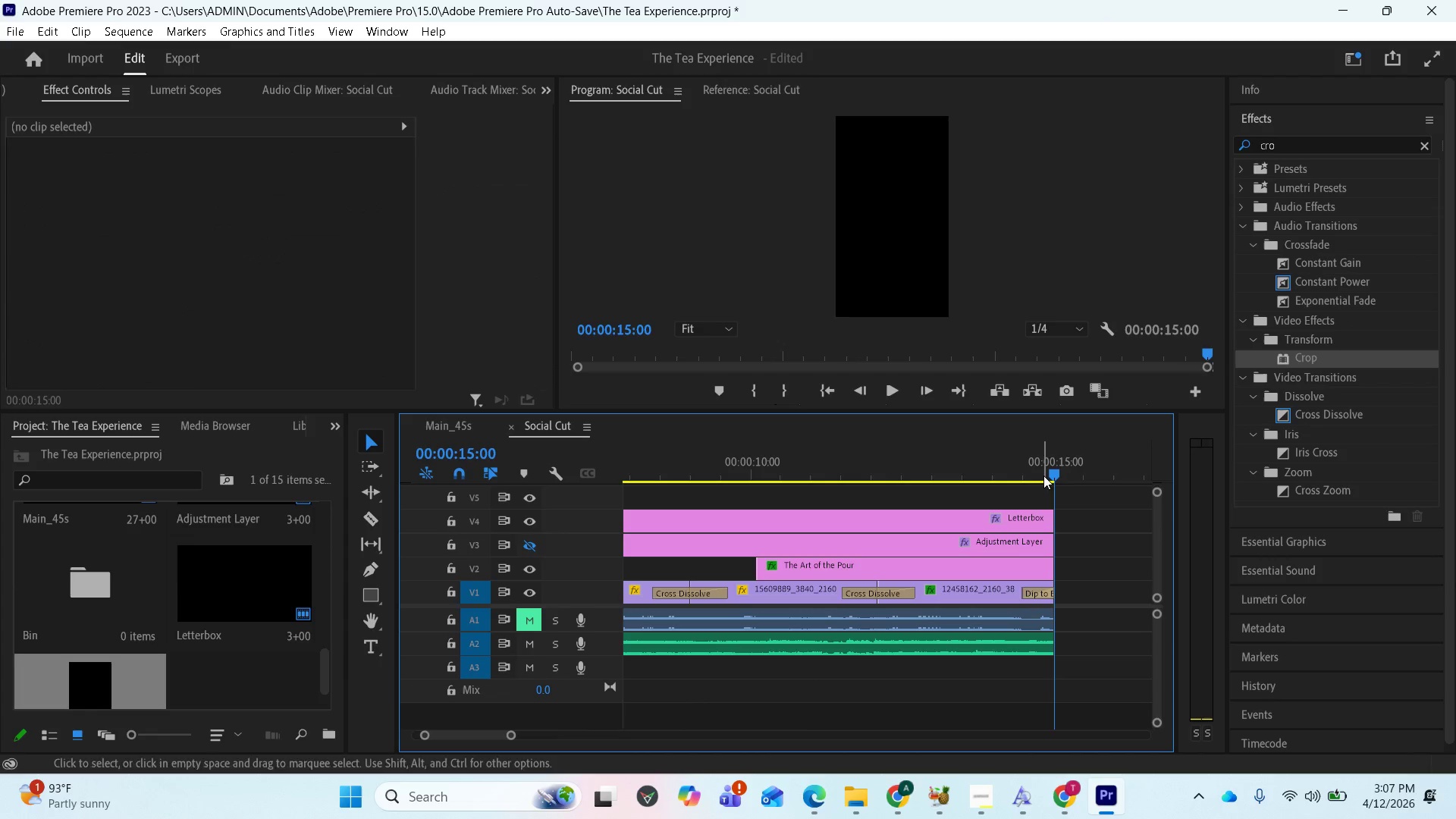 
left_click_drag(start_coordinate=[1046, 472], to_coordinate=[563, 485])
 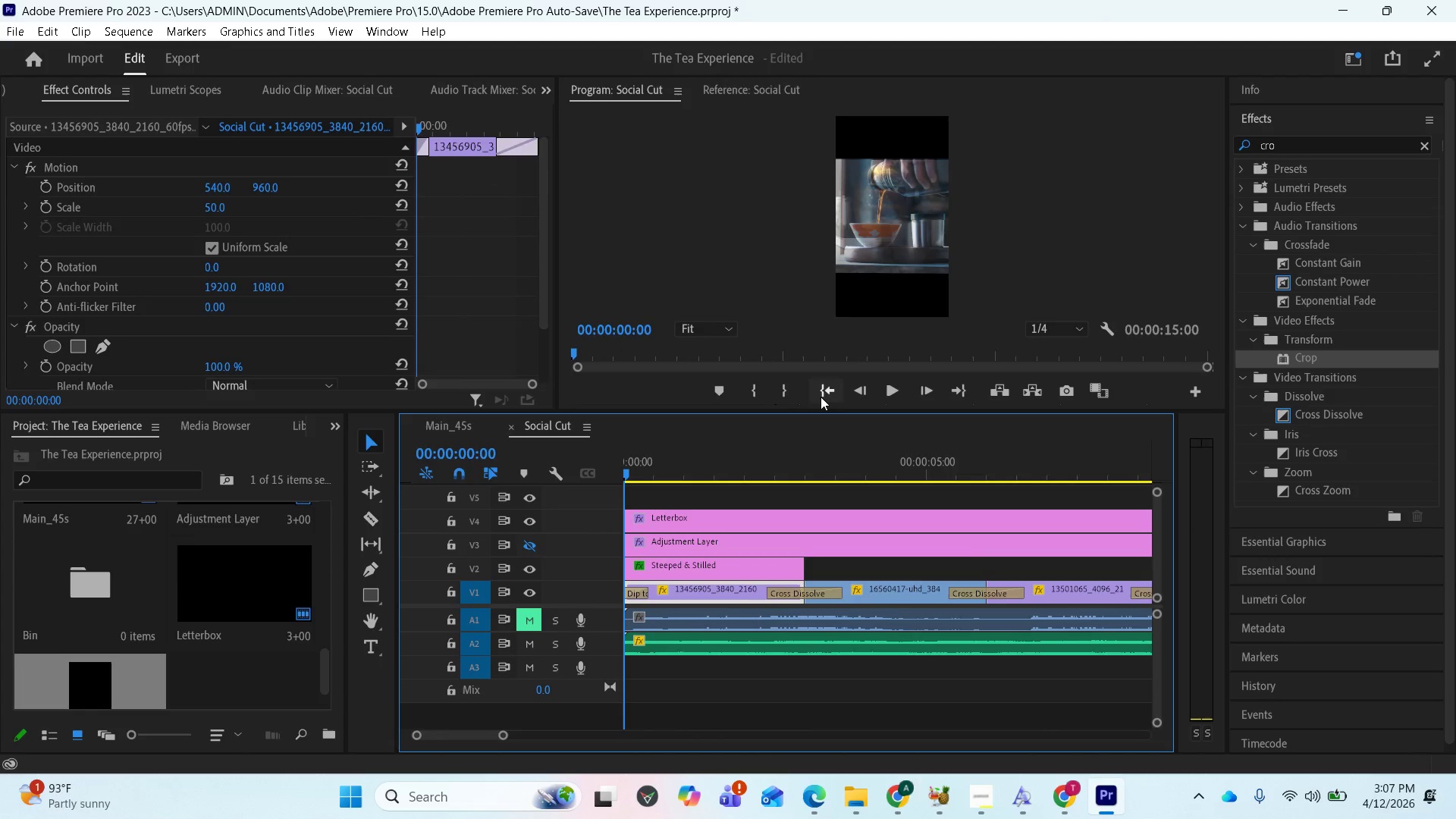 
left_click([821, 397])
 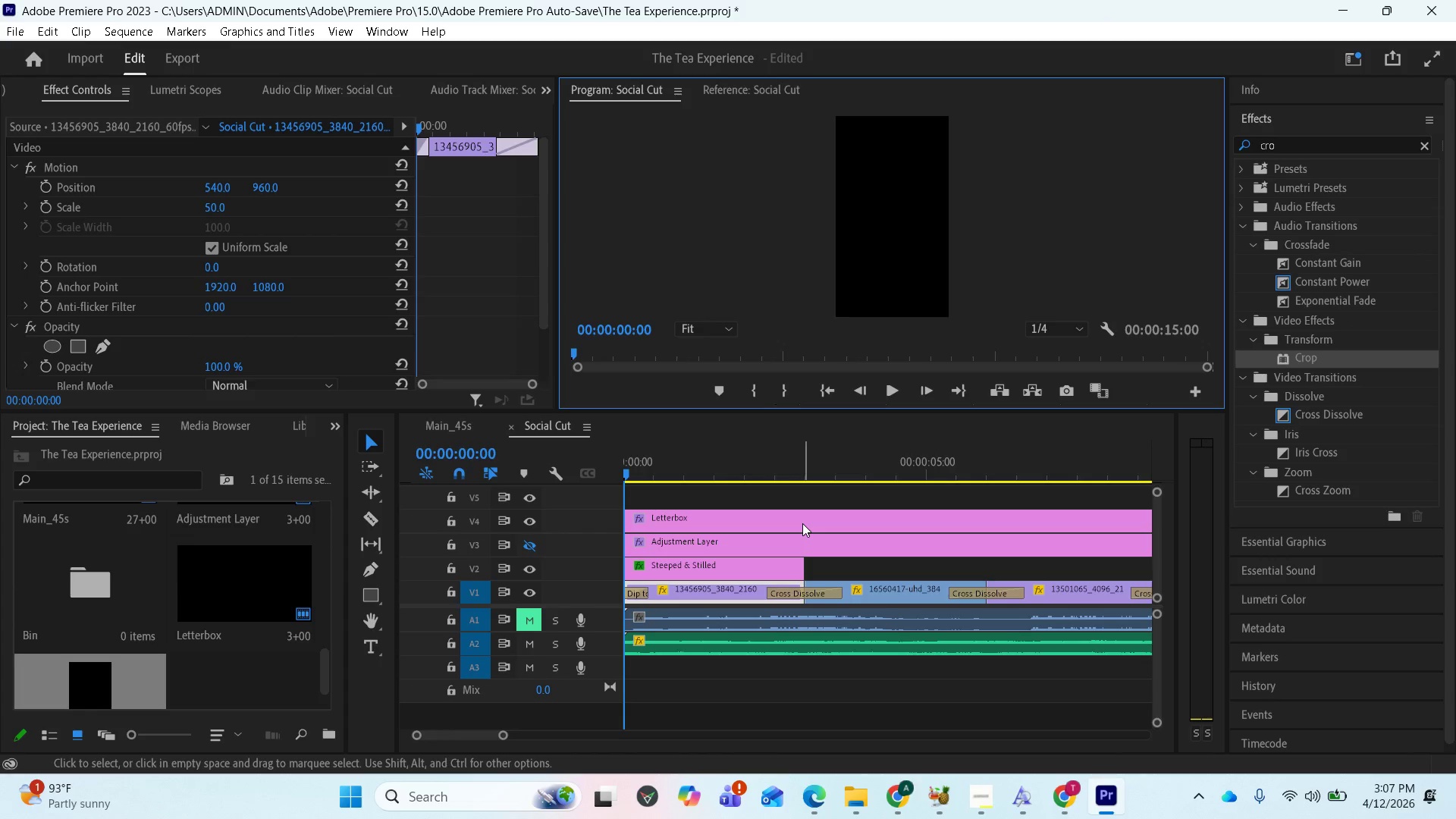 
key(Space)
 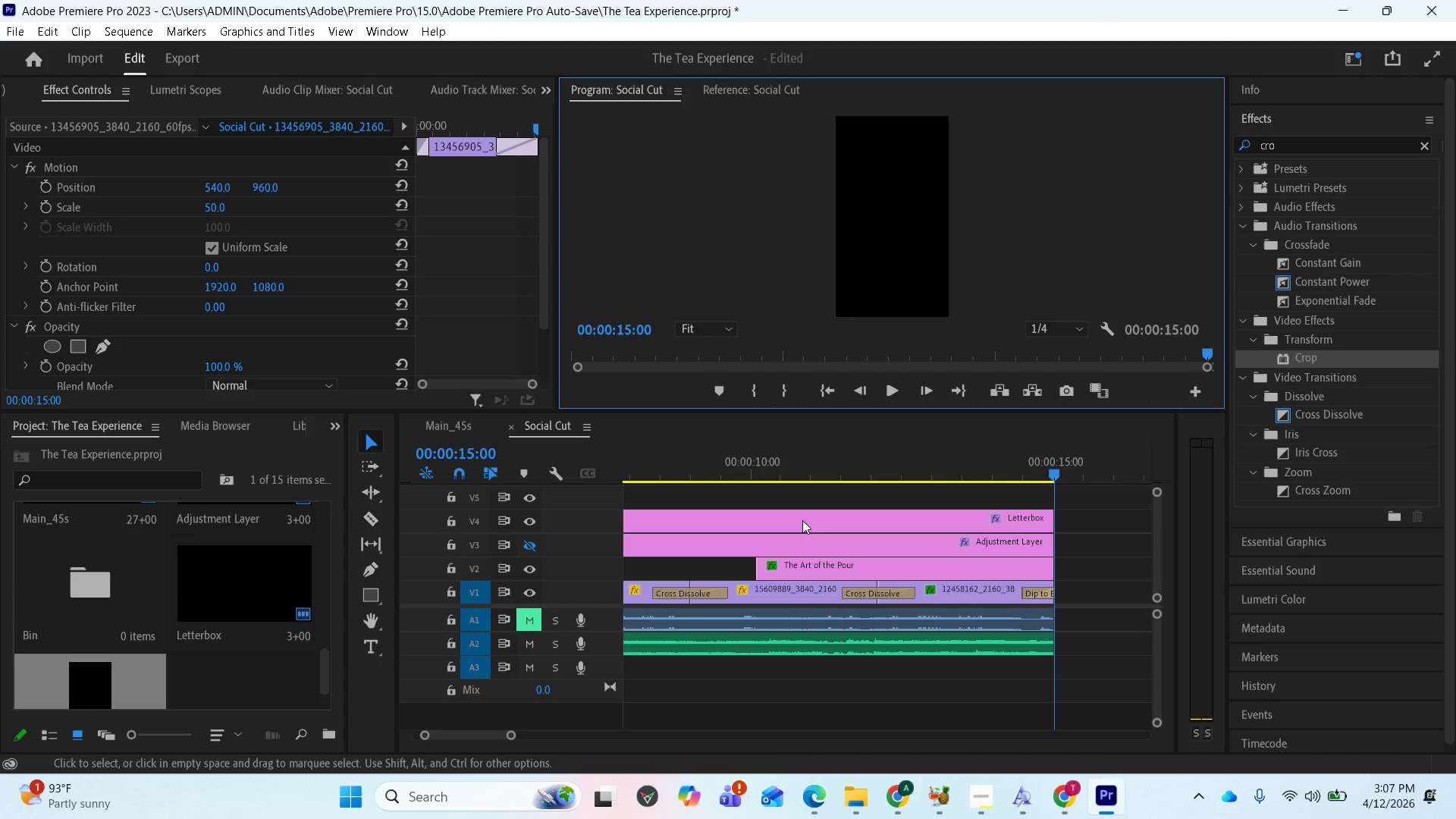 
wait(30.41)
 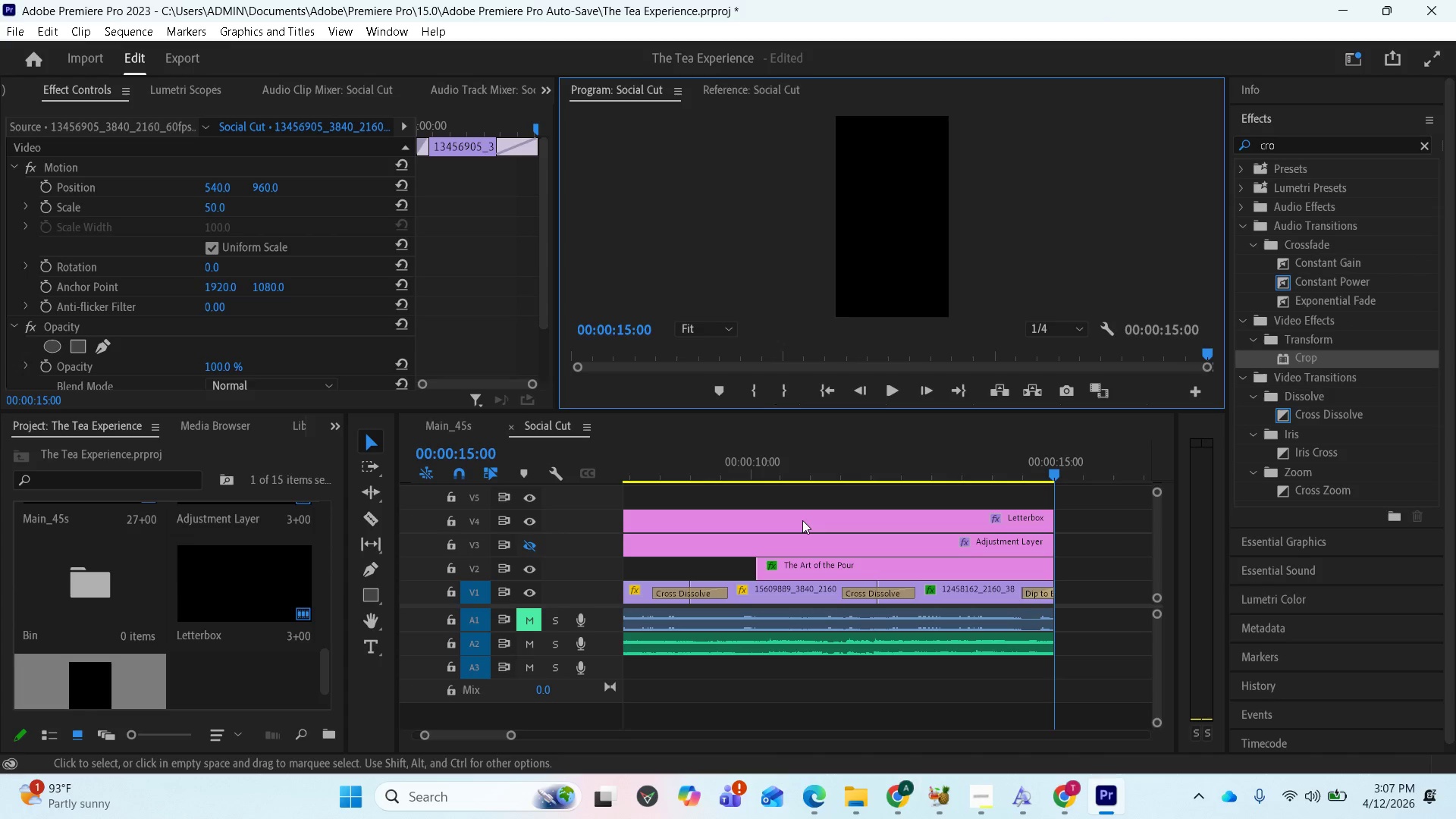 
key(Space)
 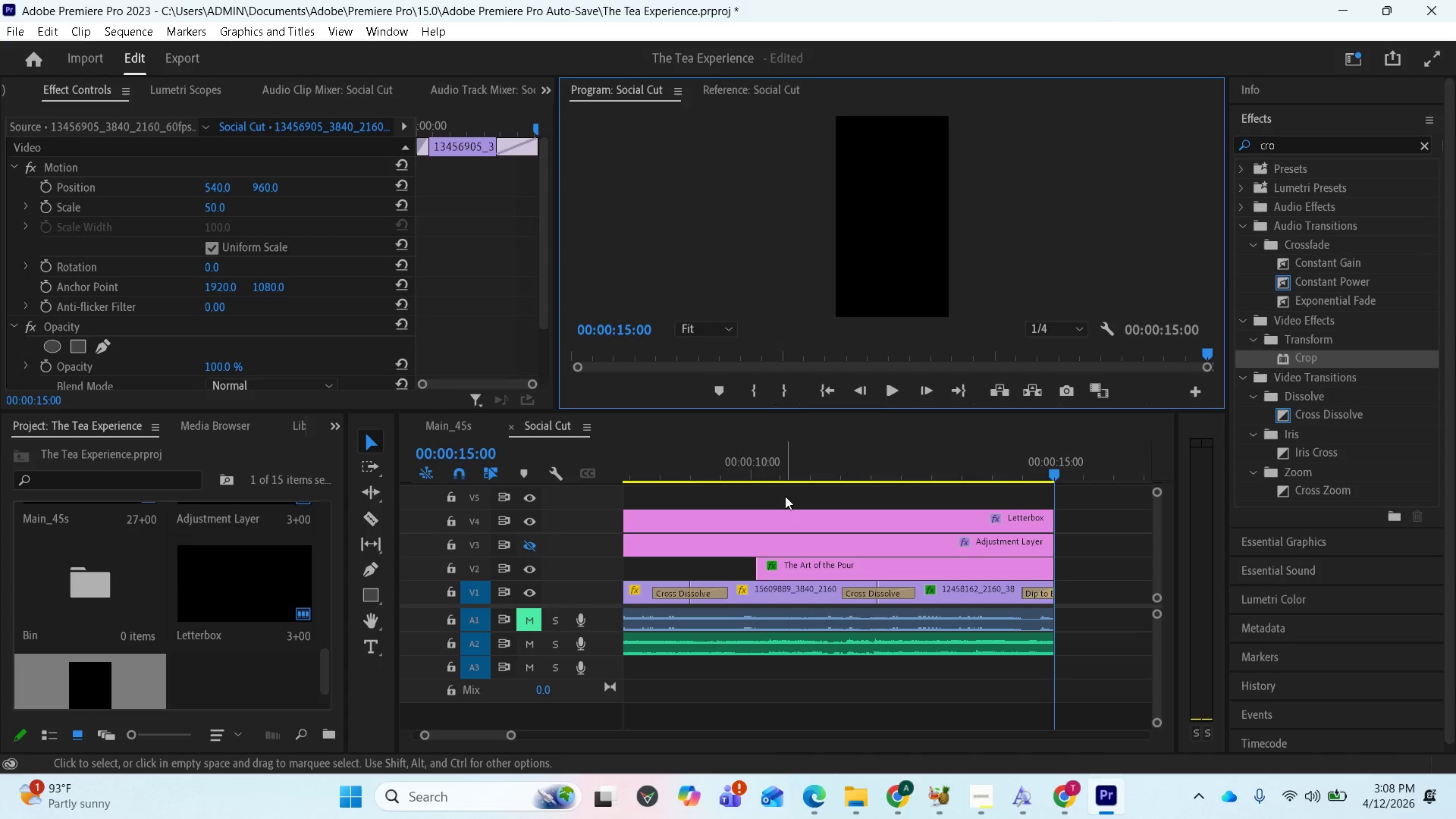 
wait(30.0)
 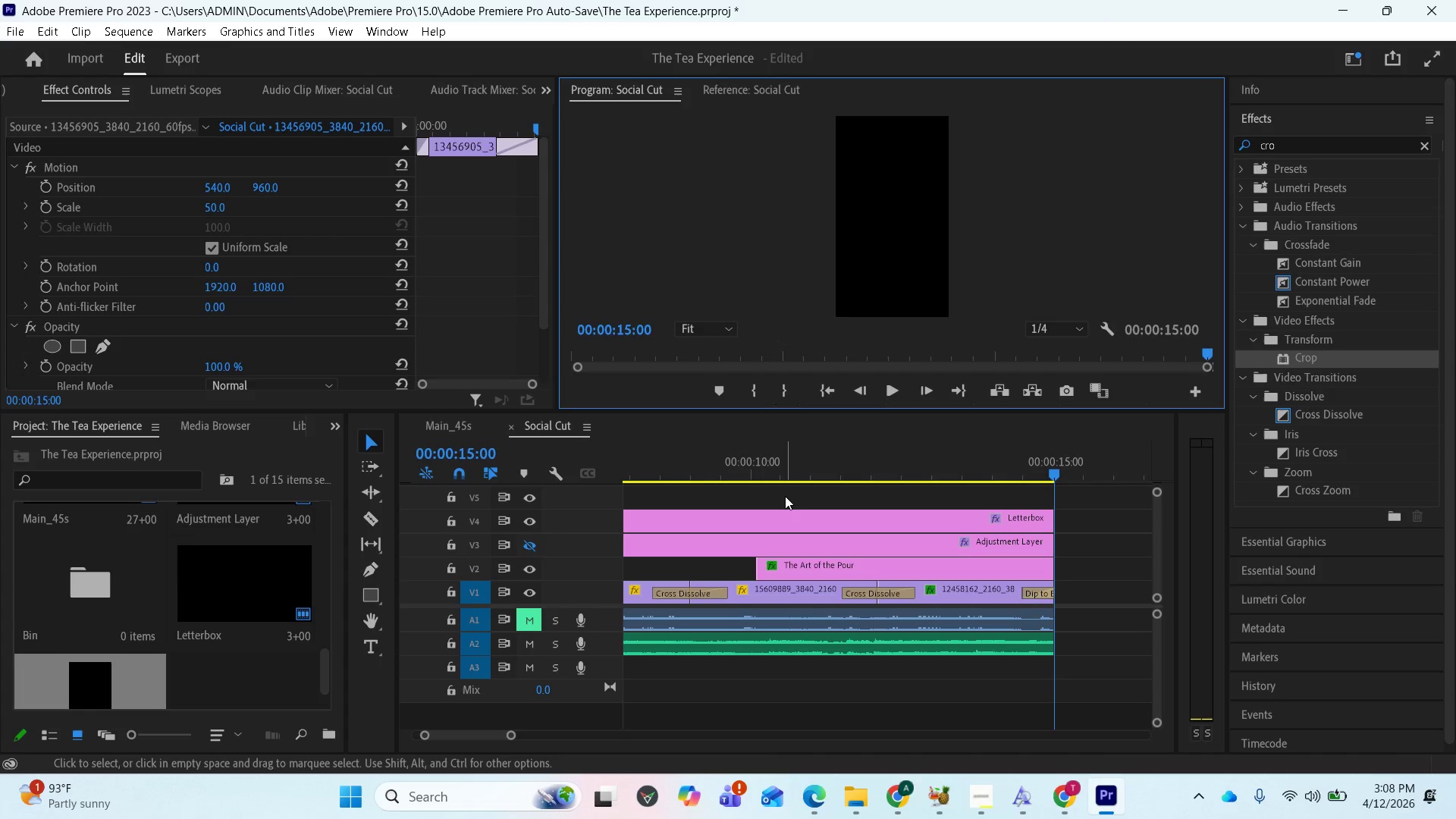 
key(Space)
 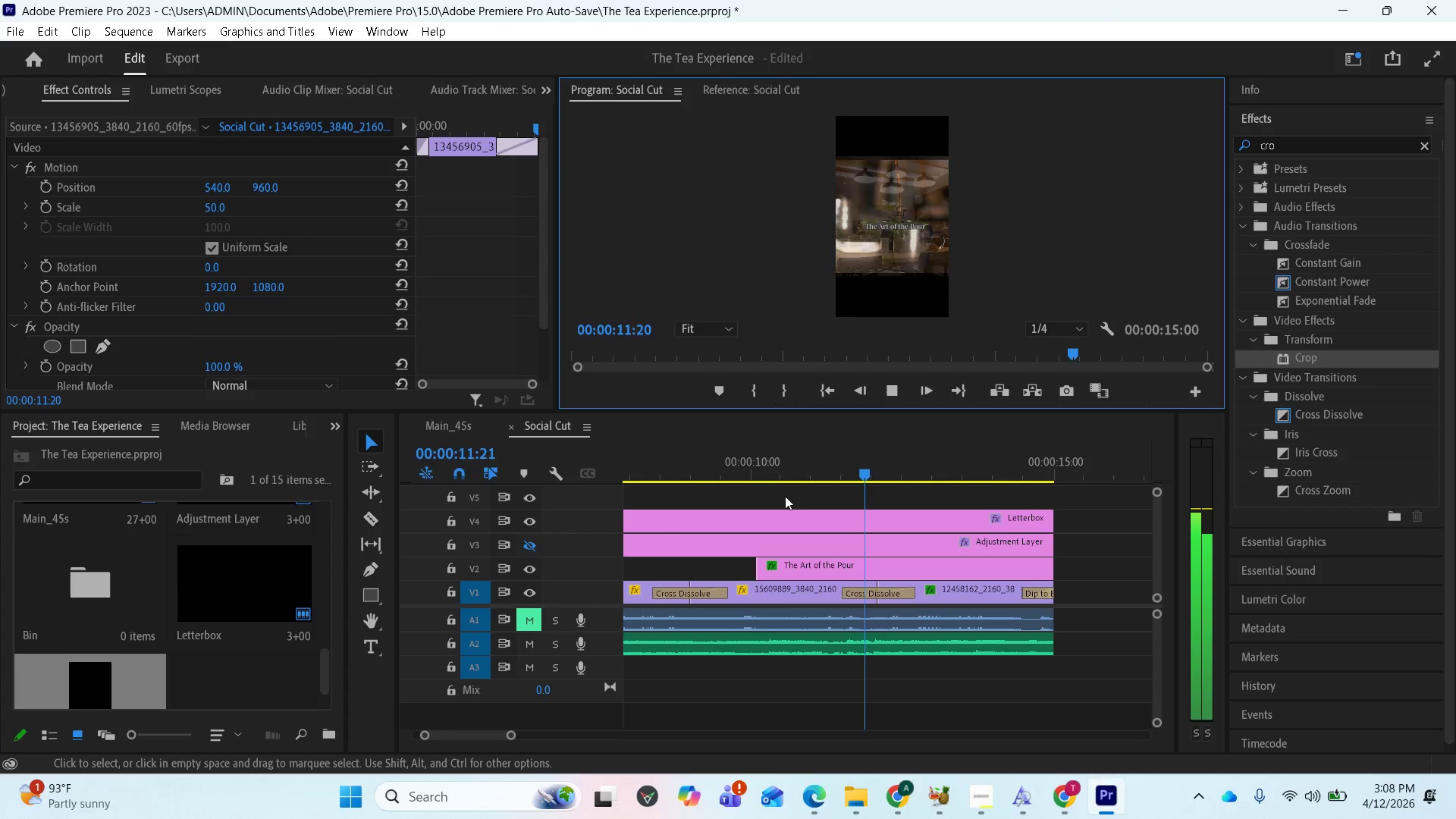 
wait(17.45)
 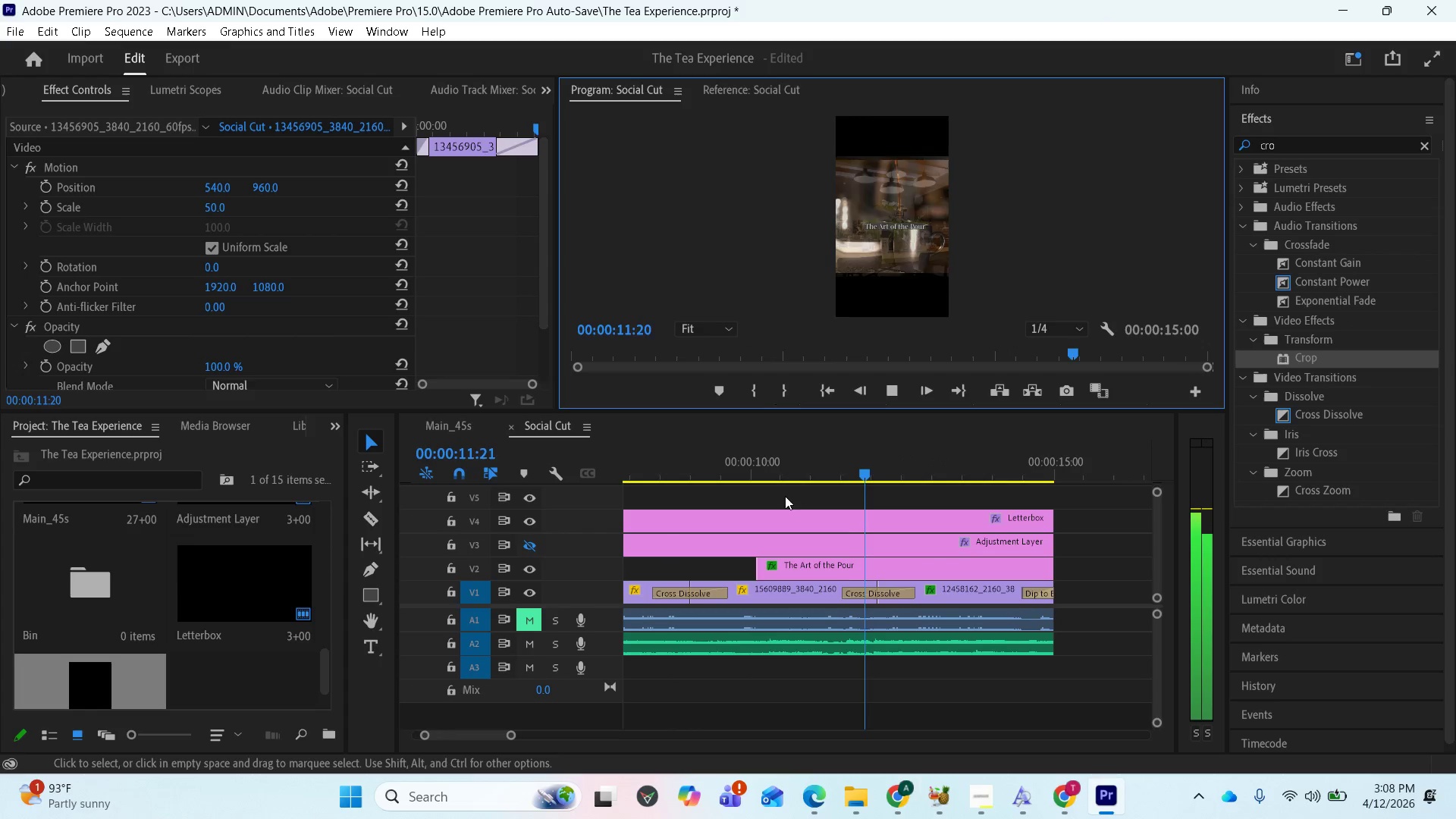 
key(Space)
 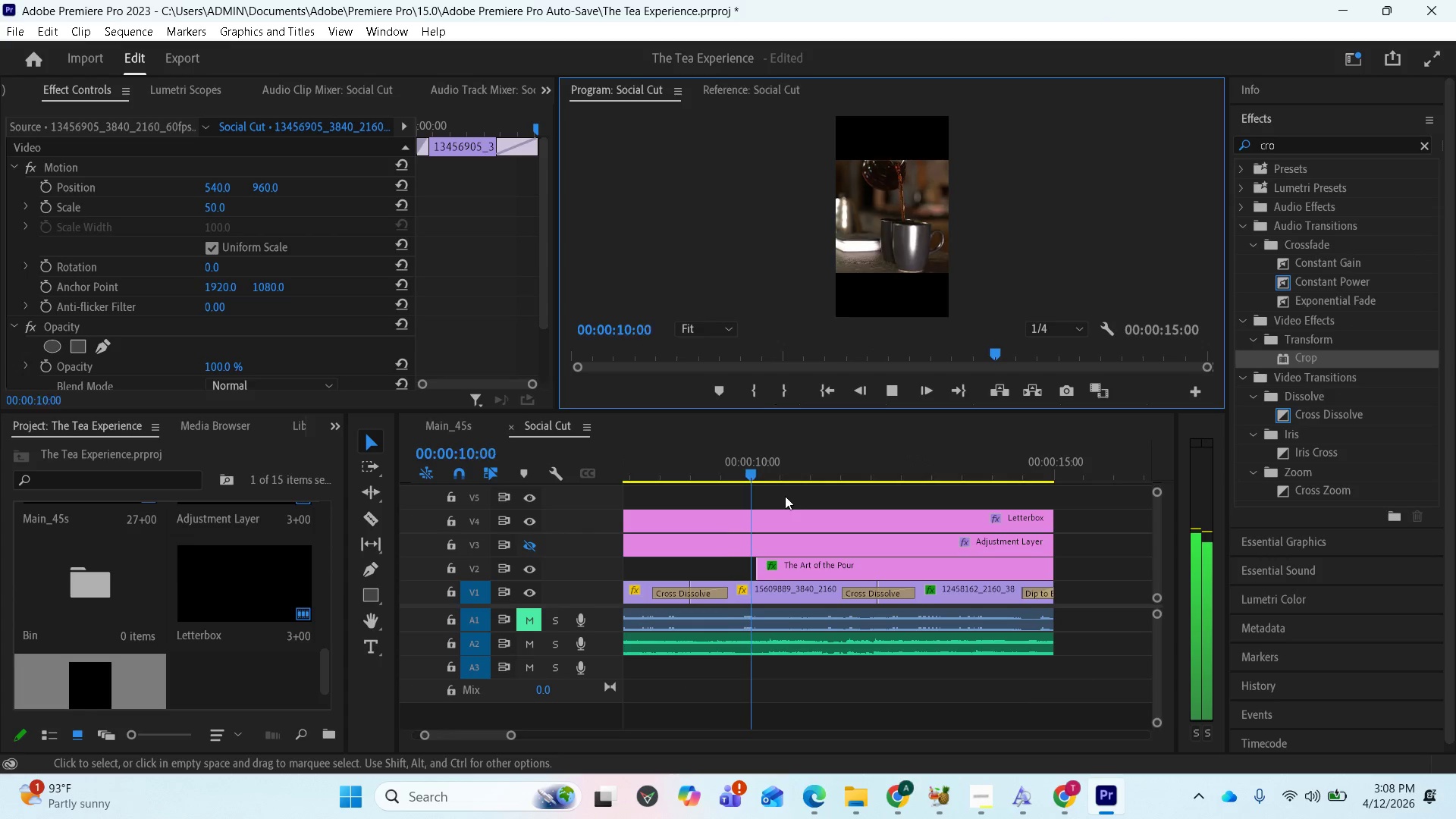 
wait(15.66)
 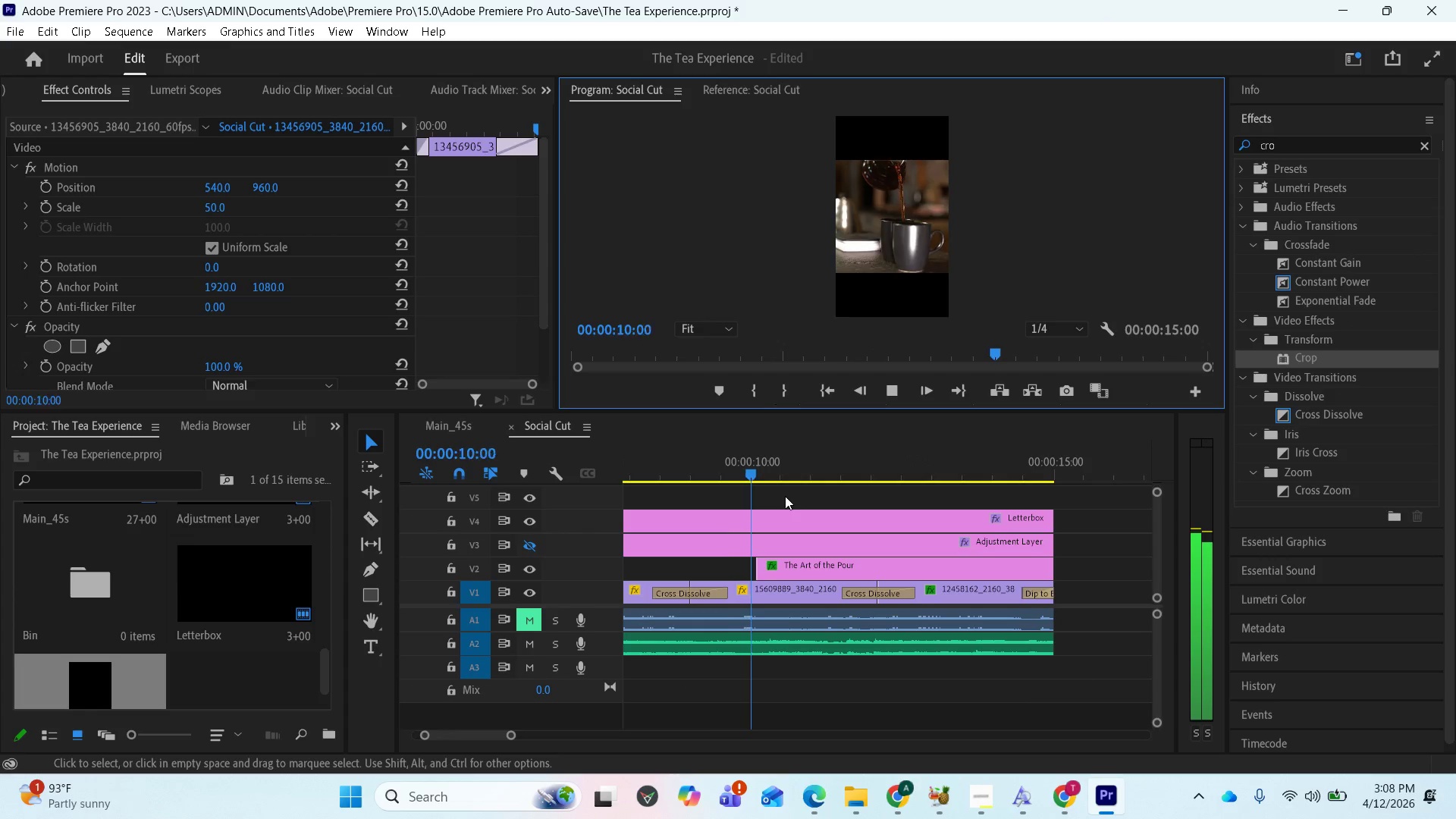 
key(Space)
 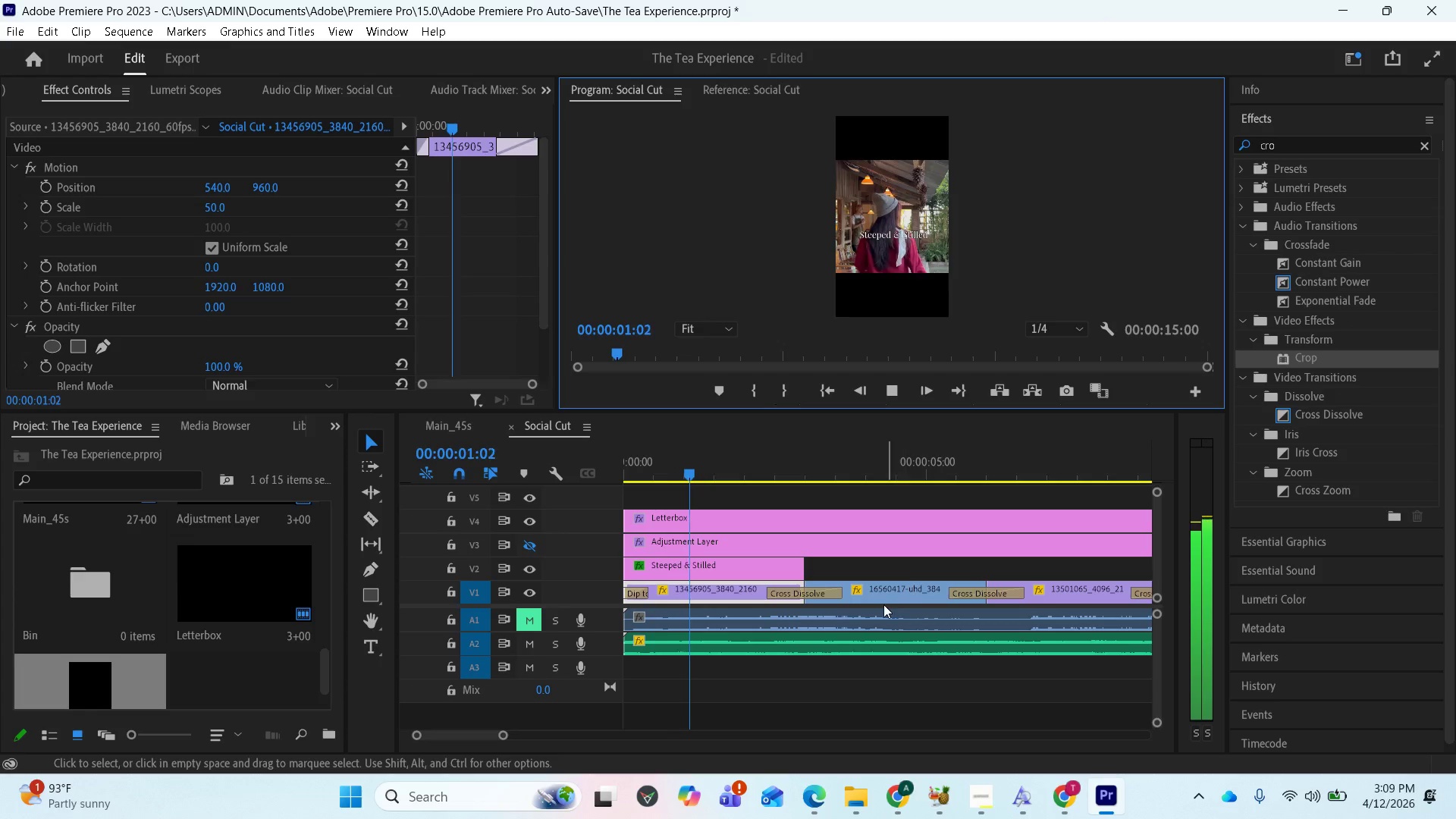 
key(Space)
 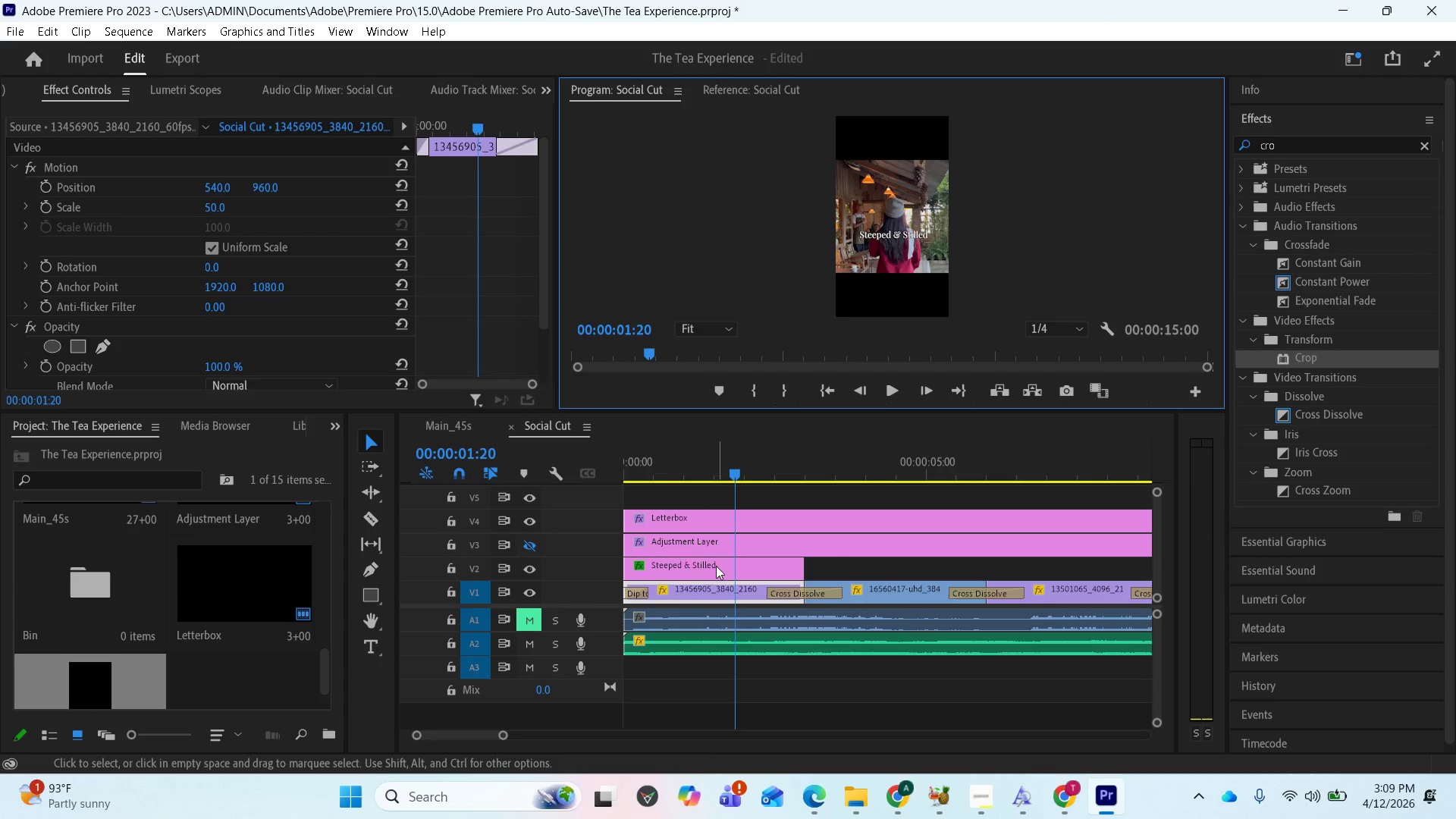 
scroll: coordinate [209, 675], scroll_direction: down, amount: 2.0
 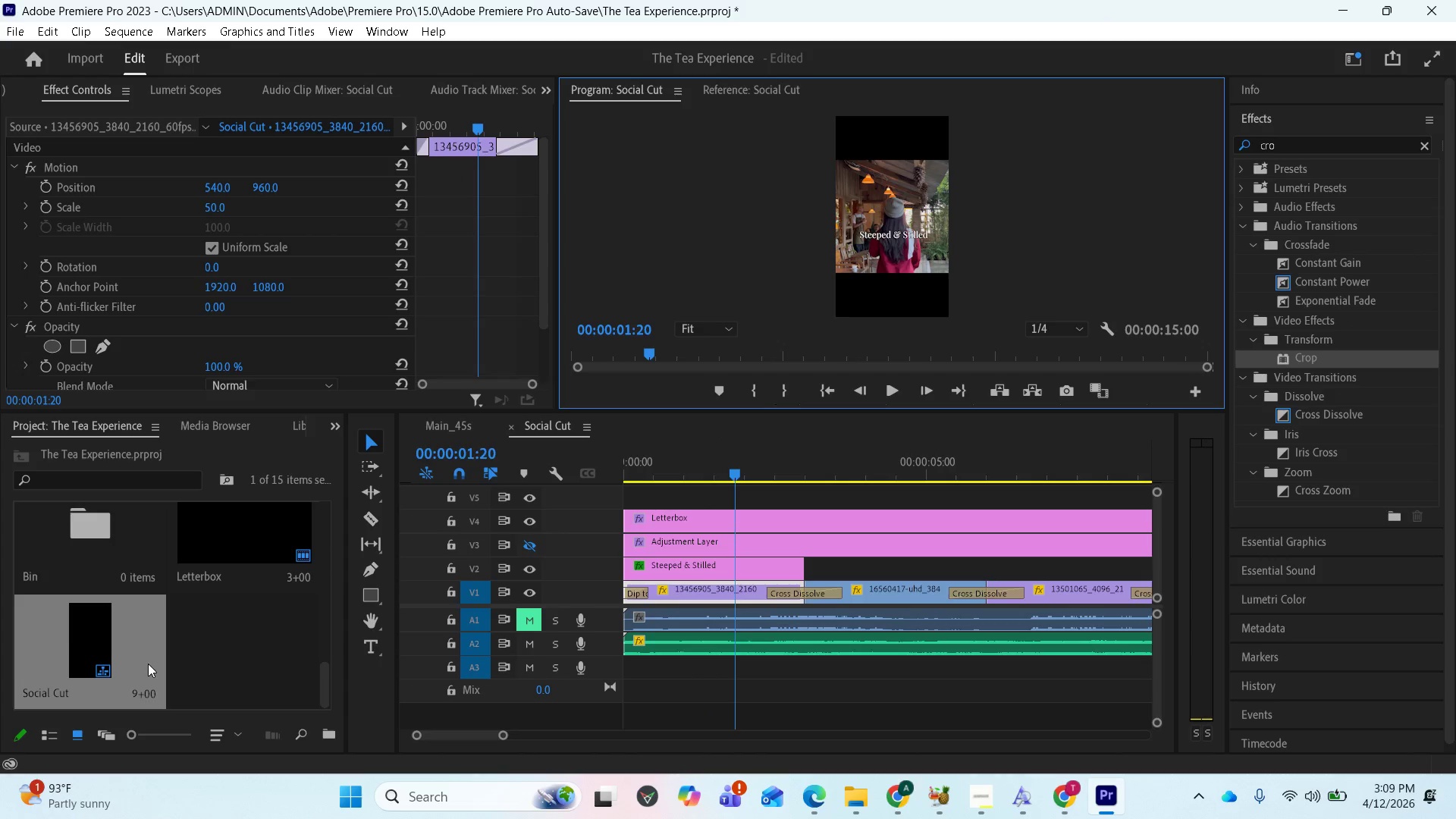 
left_click([148, 664])
 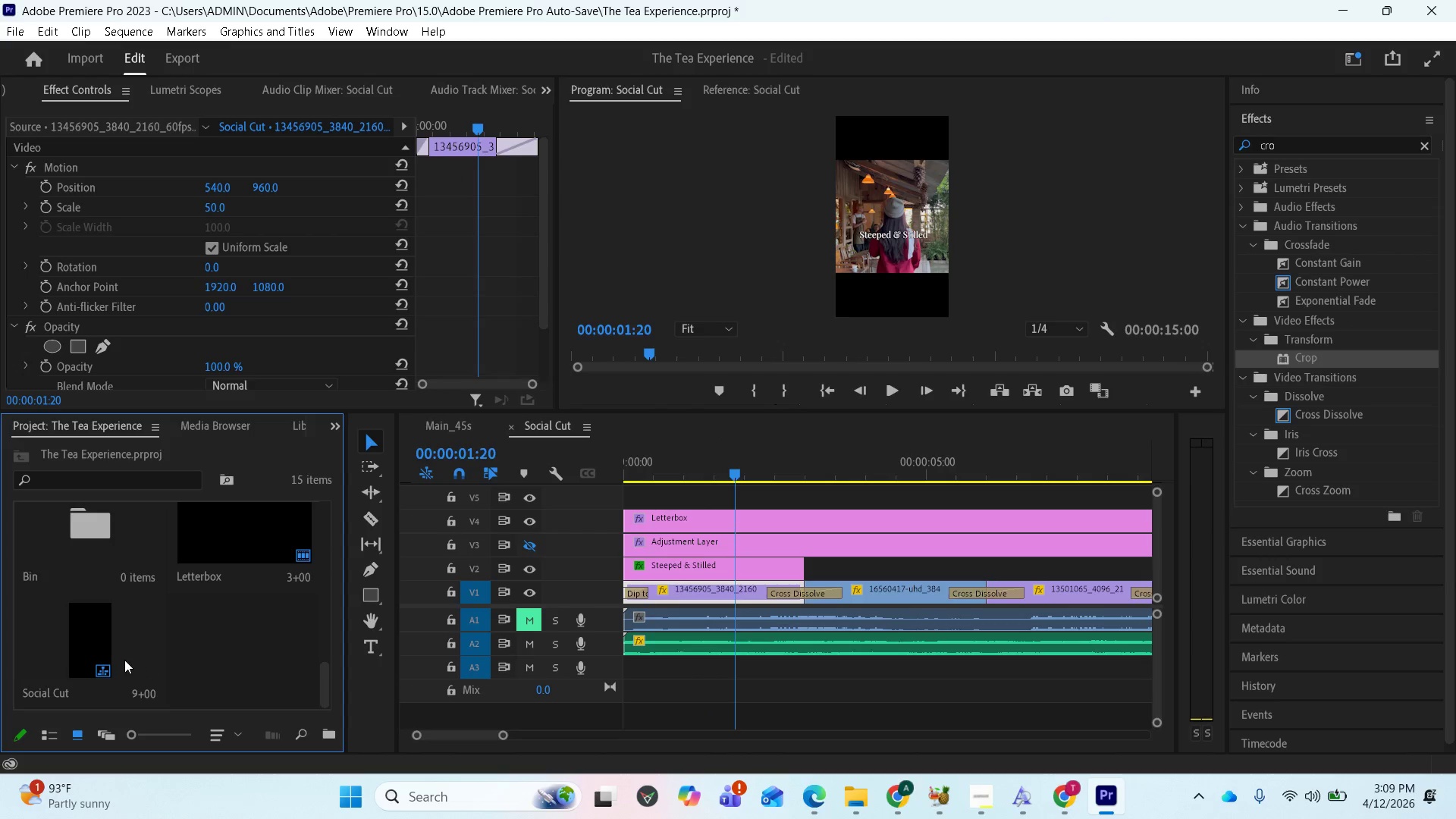 
left_click([124, 660])
 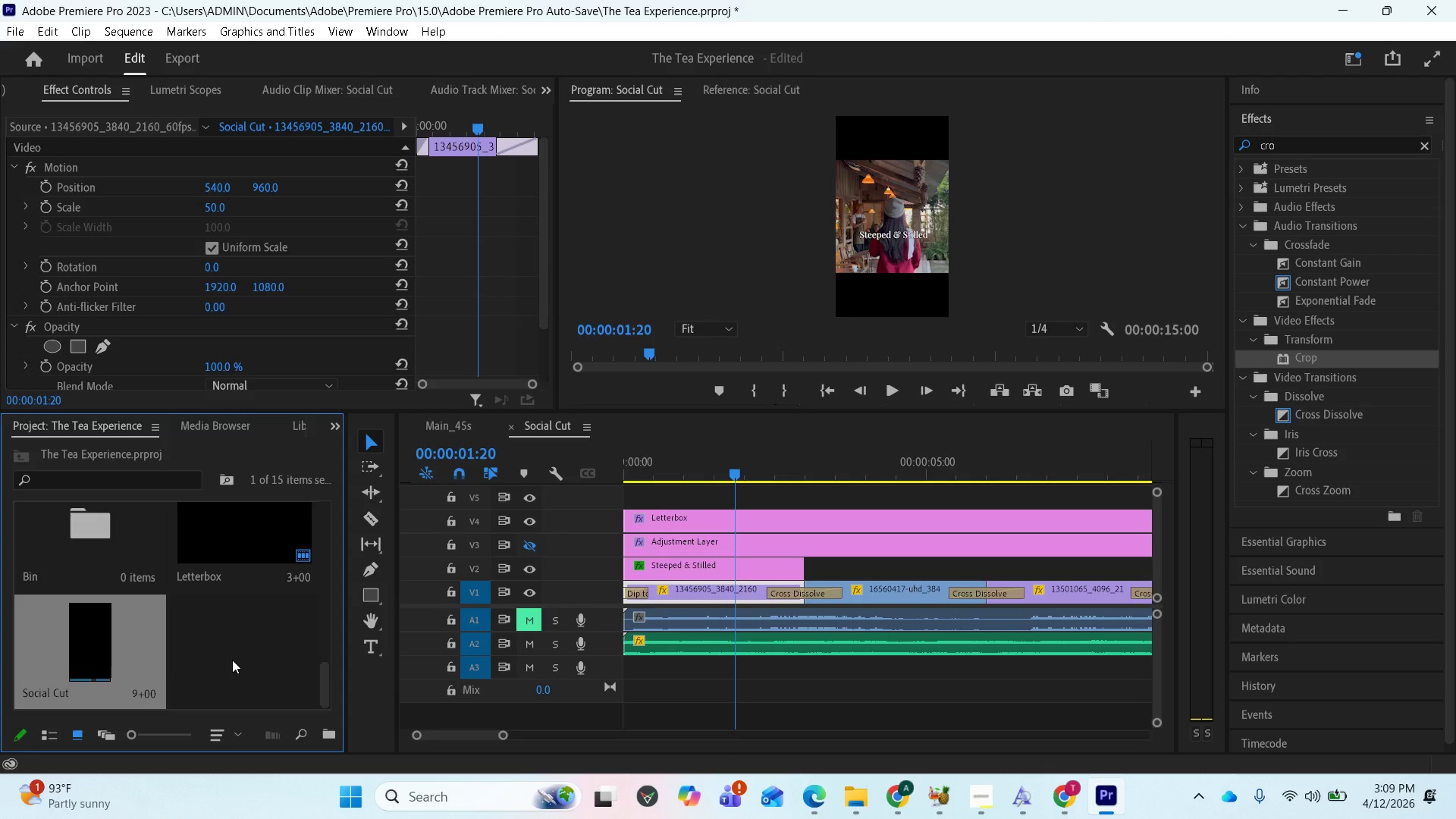 
wait(5.03)
 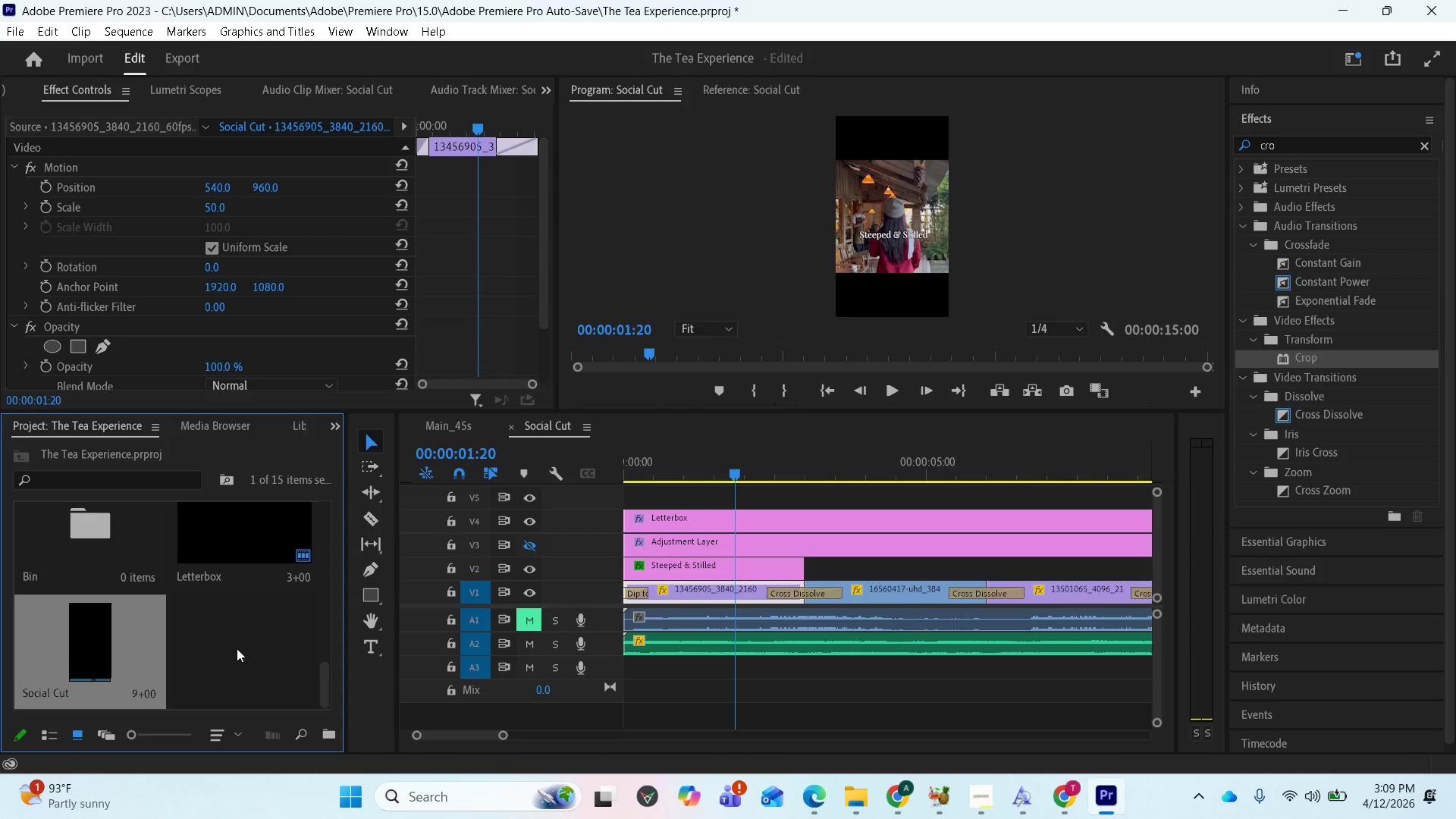 
hold_key(key=ShiftLeft, duration=0.56)
 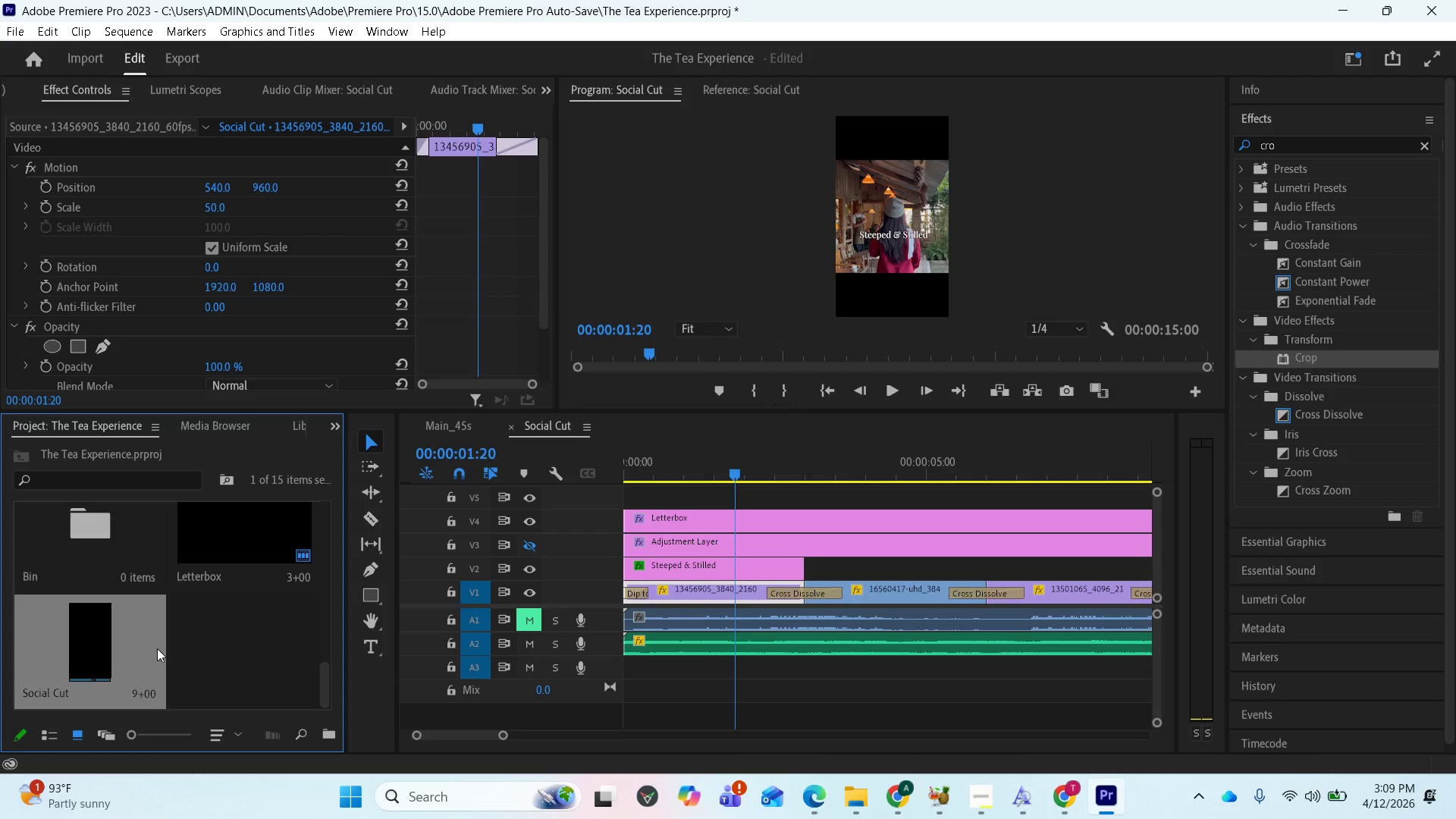 
right_click([151, 646])
 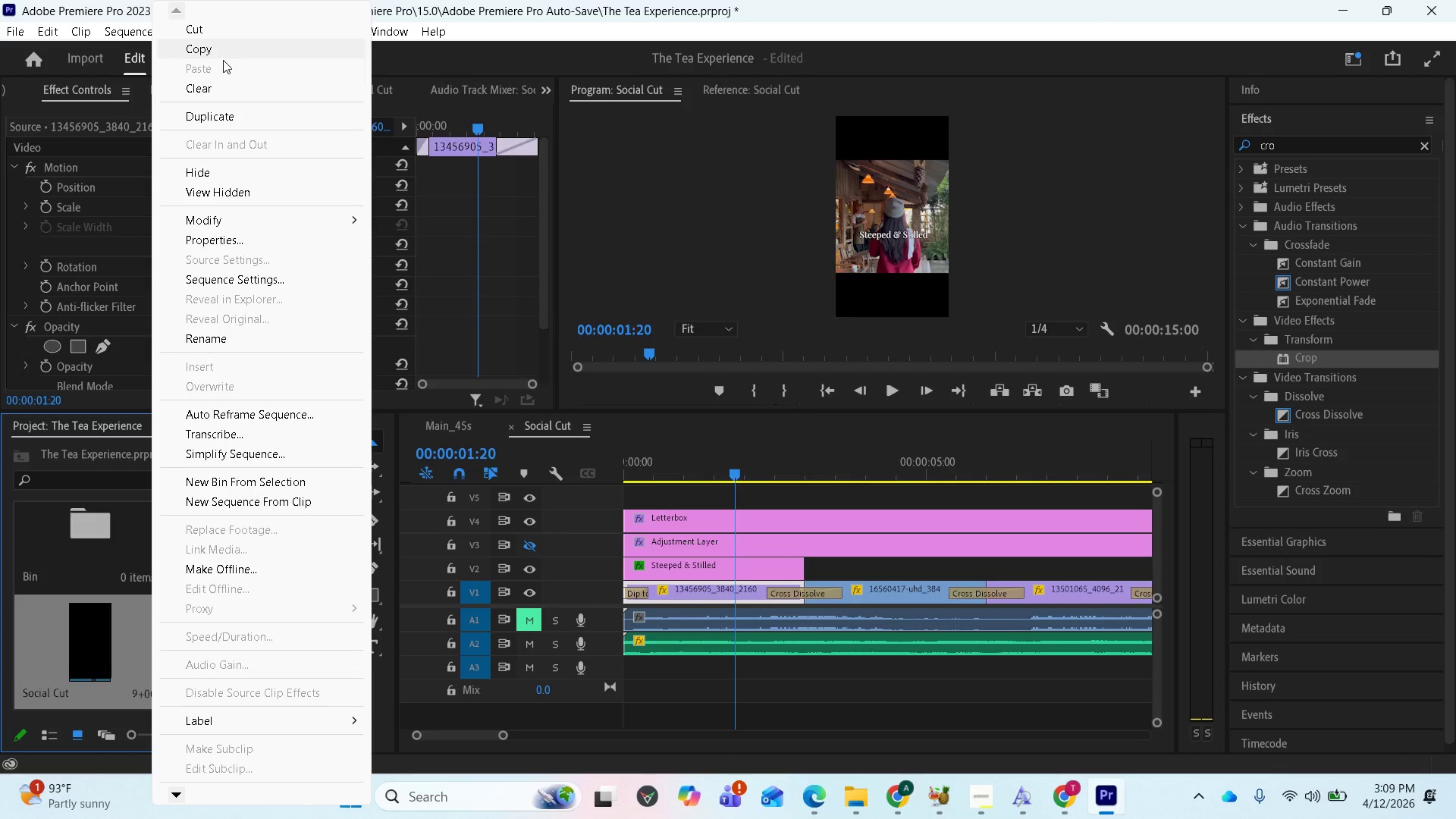 
left_click([210, 114])
 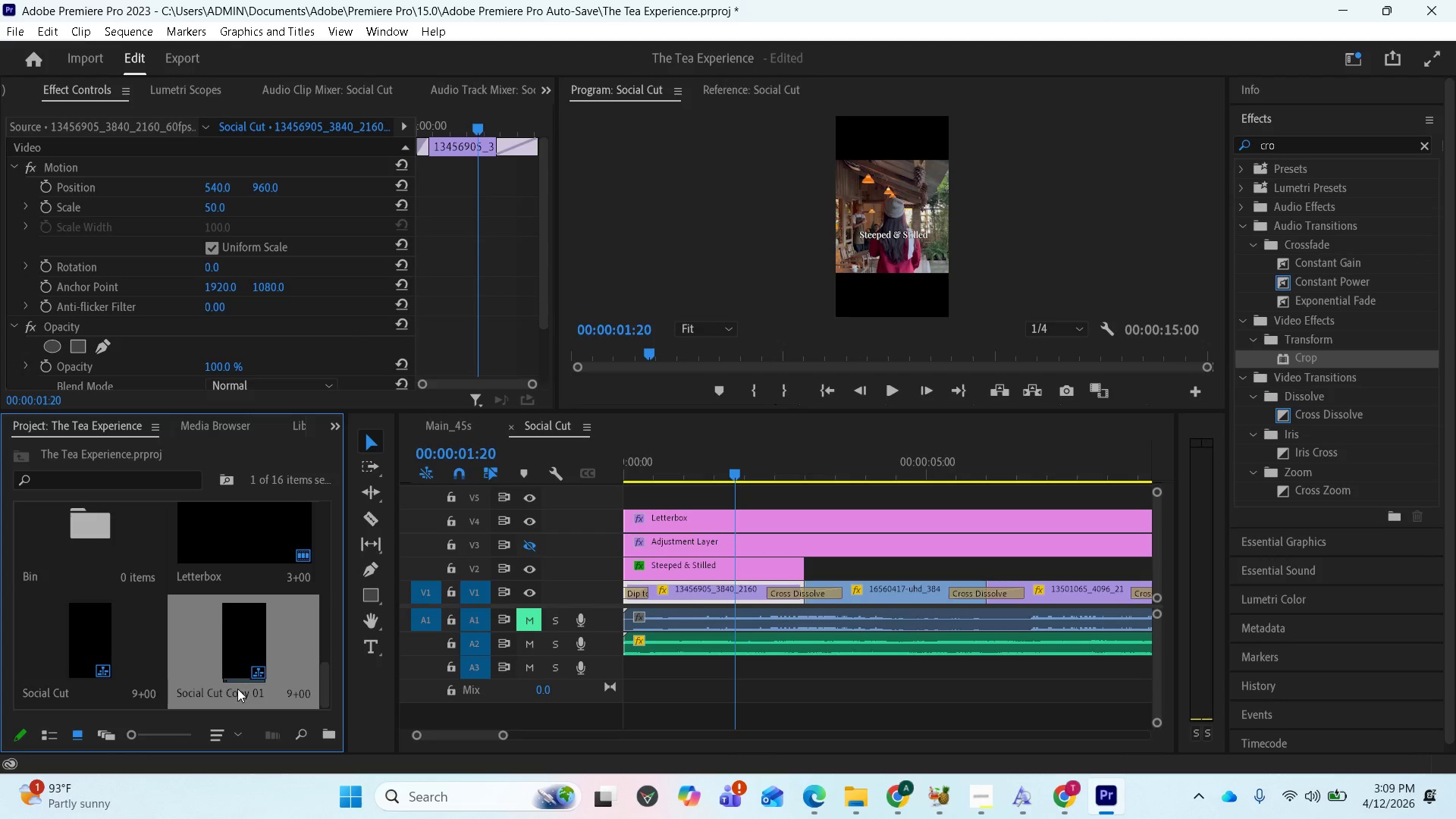 
left_click([227, 693])
 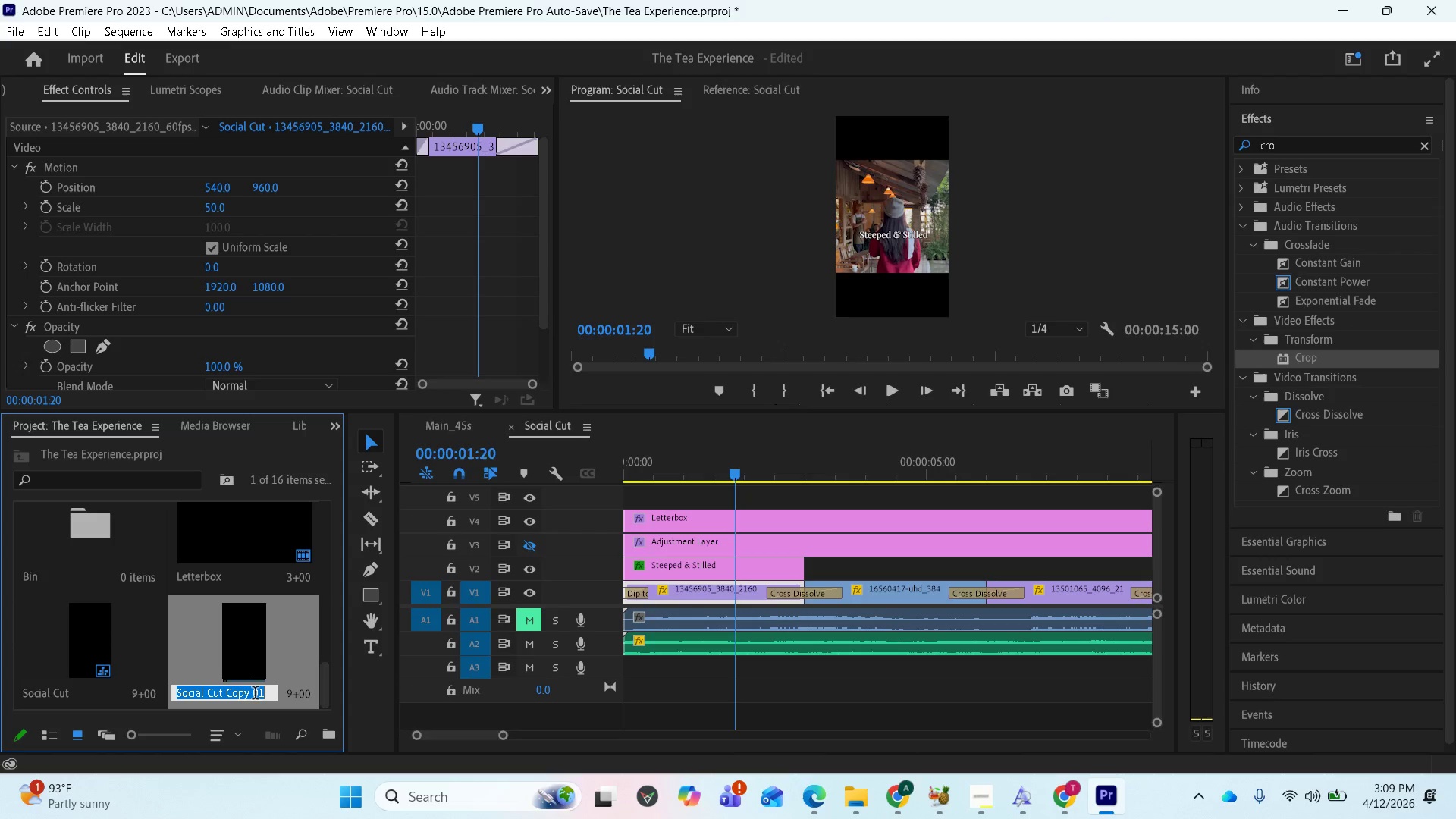 
left_click([261, 695])
 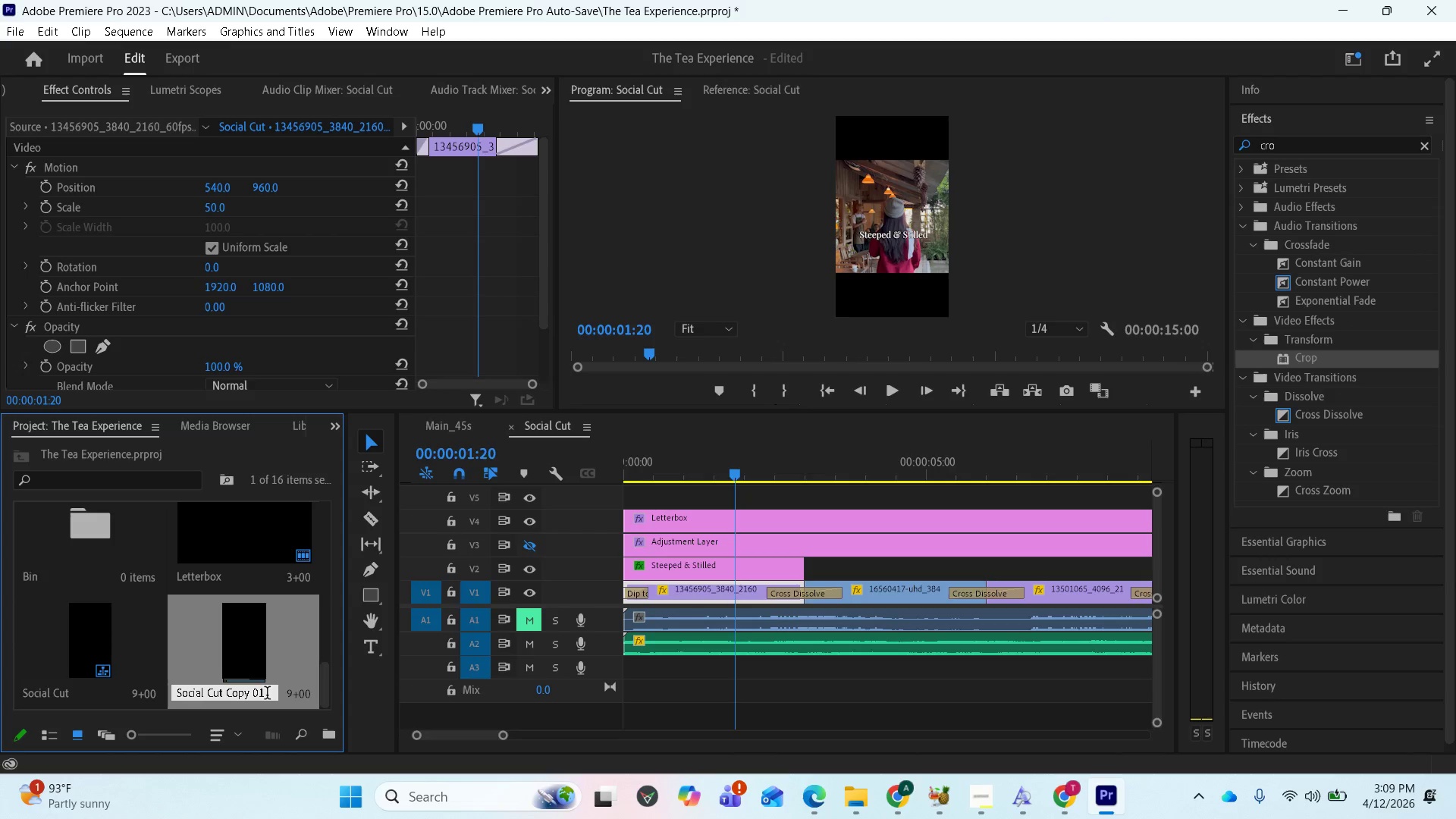 
left_click([267, 695])
 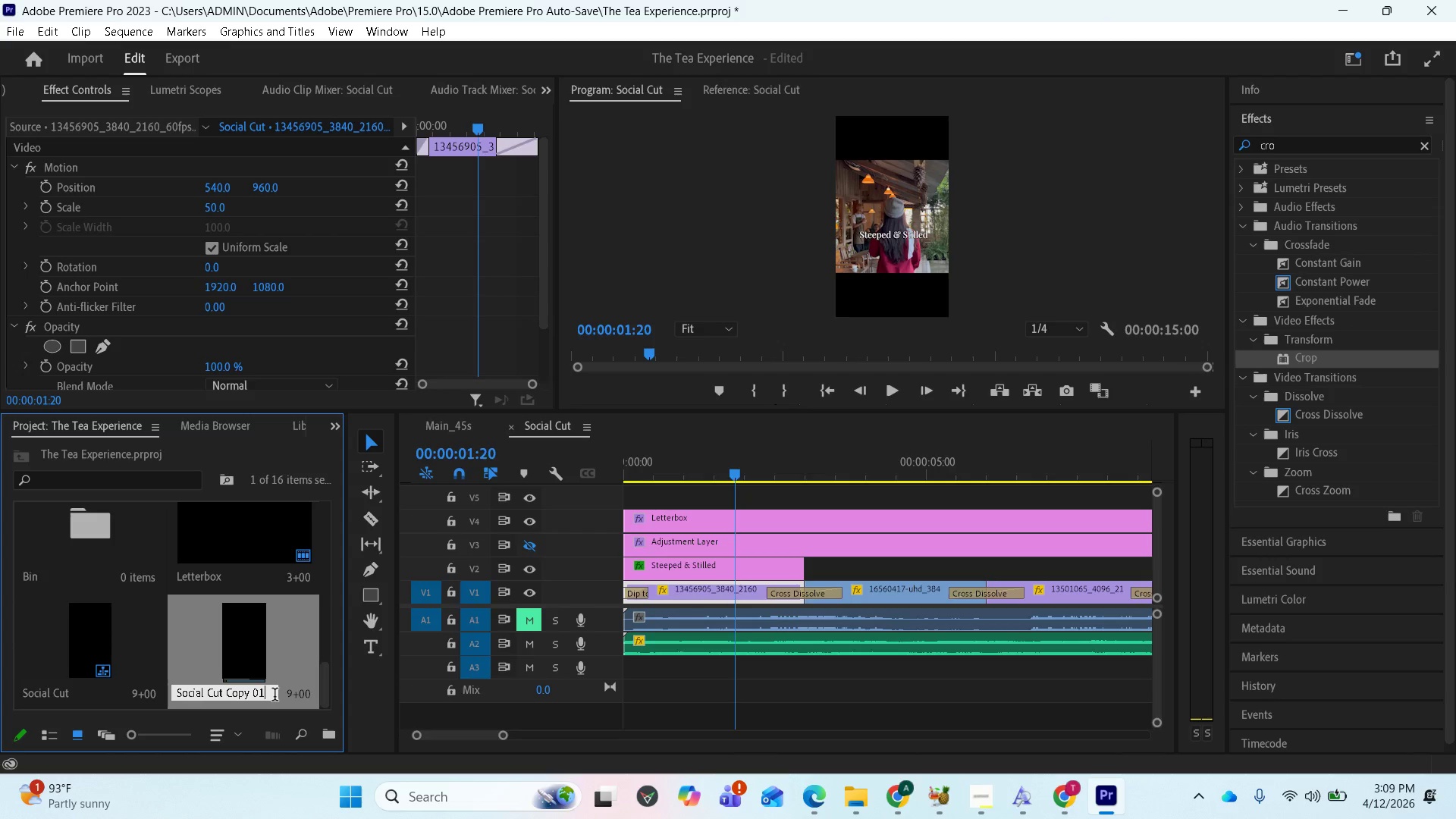 
key(Backspace)
key(Backspace)
key(Backspace)
key(Backspace)
key(Backspace)
key(Backspace)
key(Backspace)
type(grade)
 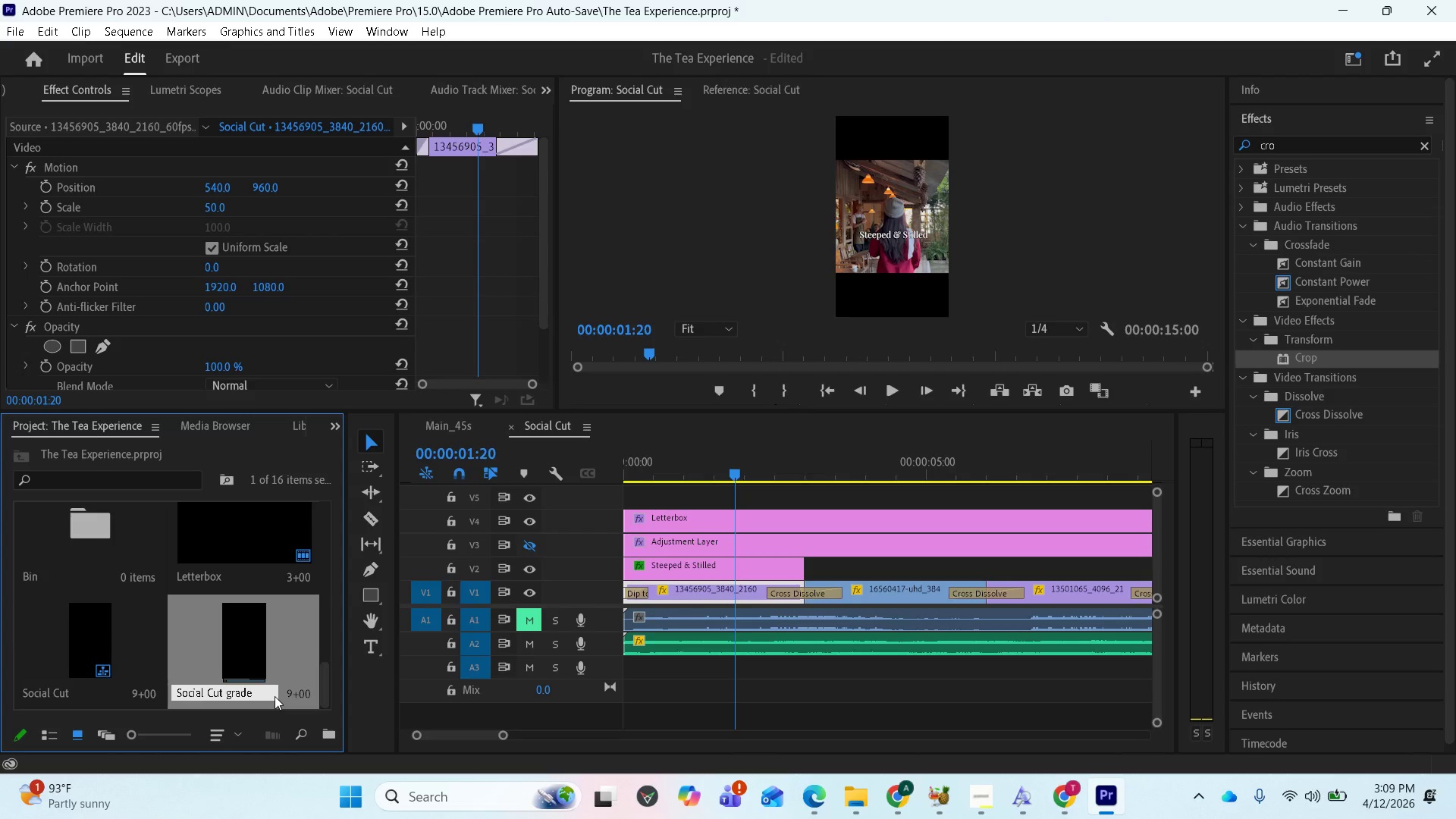 
key(Enter)
 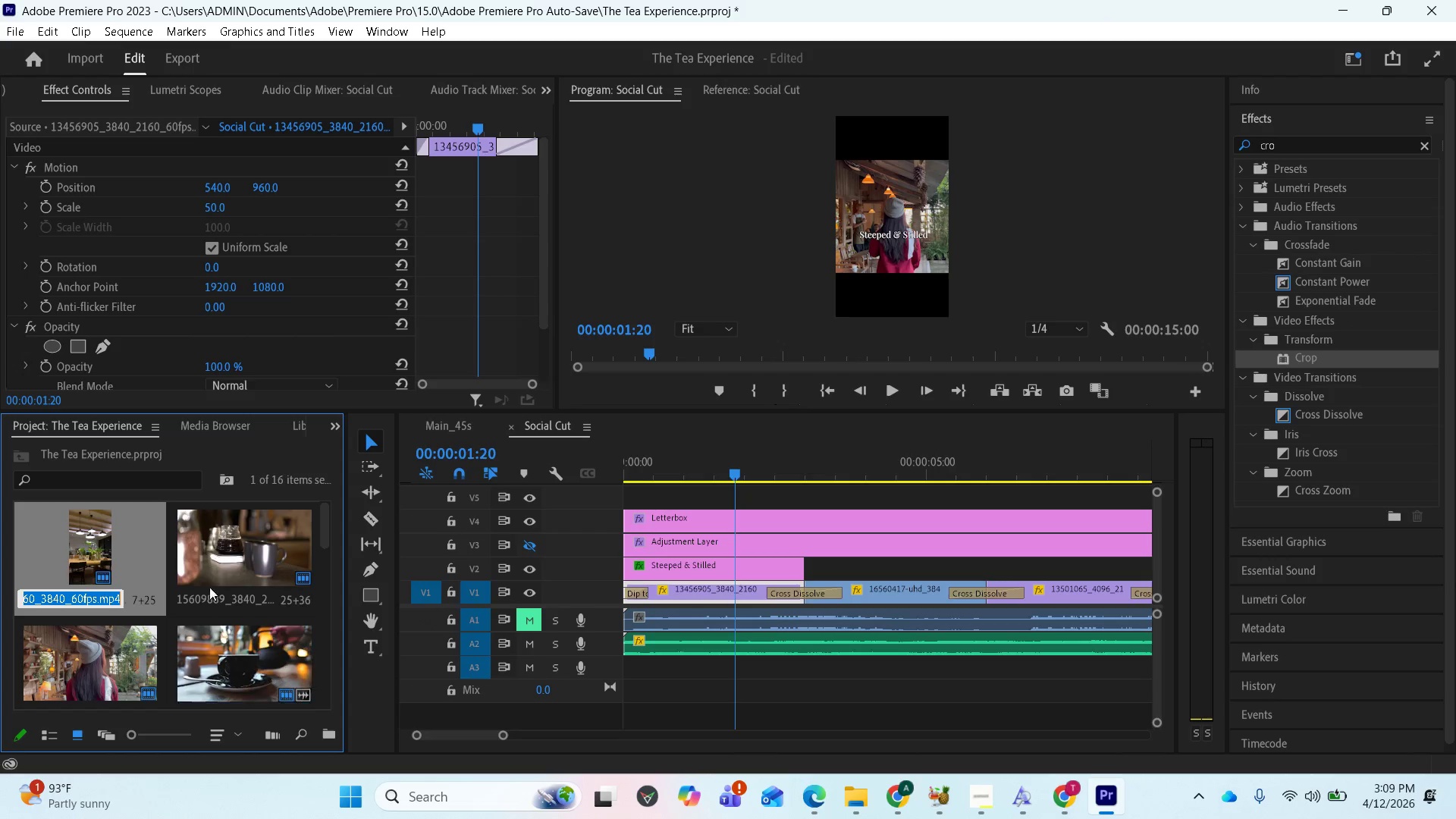 
scroll: coordinate [250, 658], scroll_direction: down, amount: 13.0
 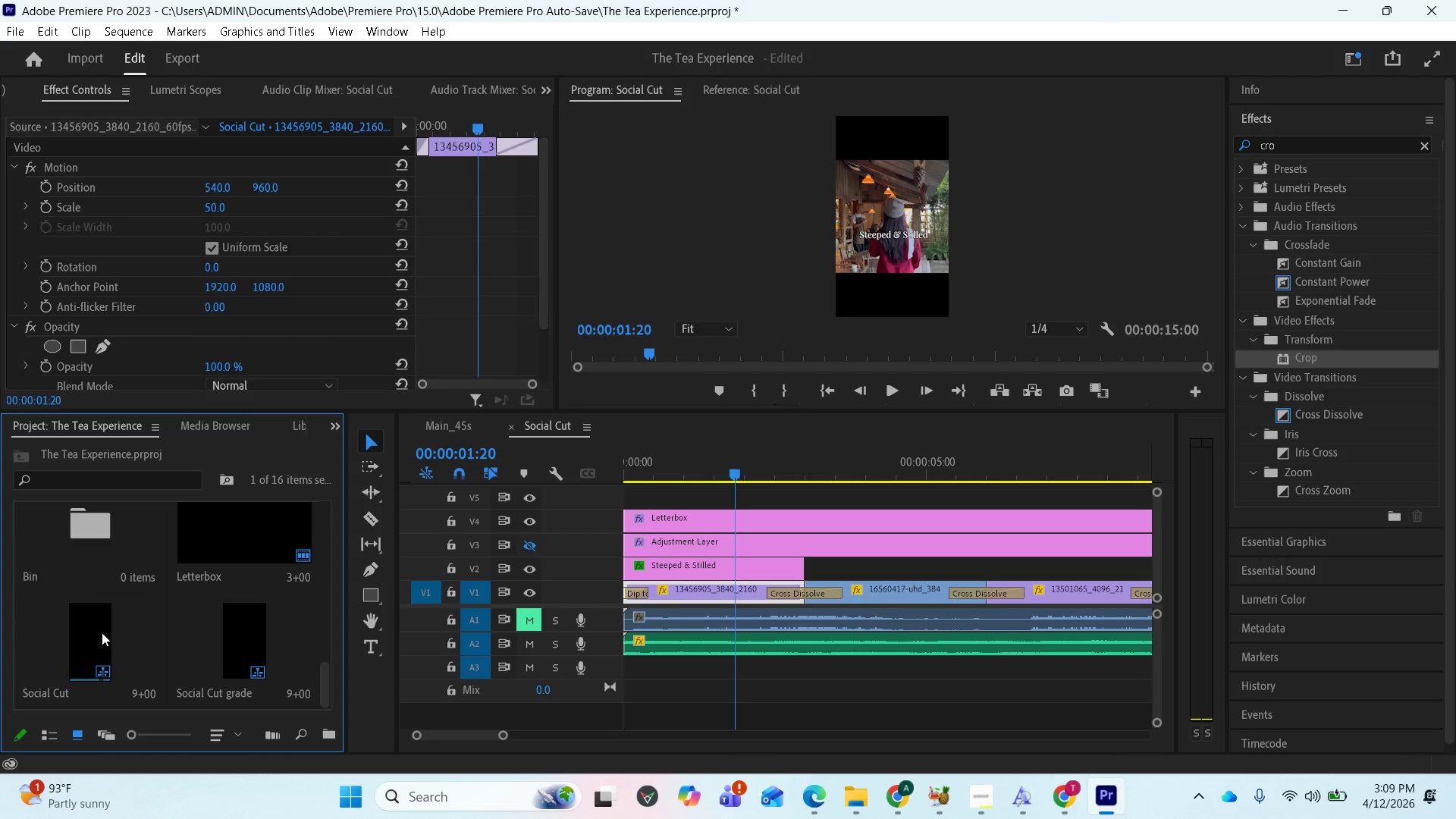 
wait(8.35)
 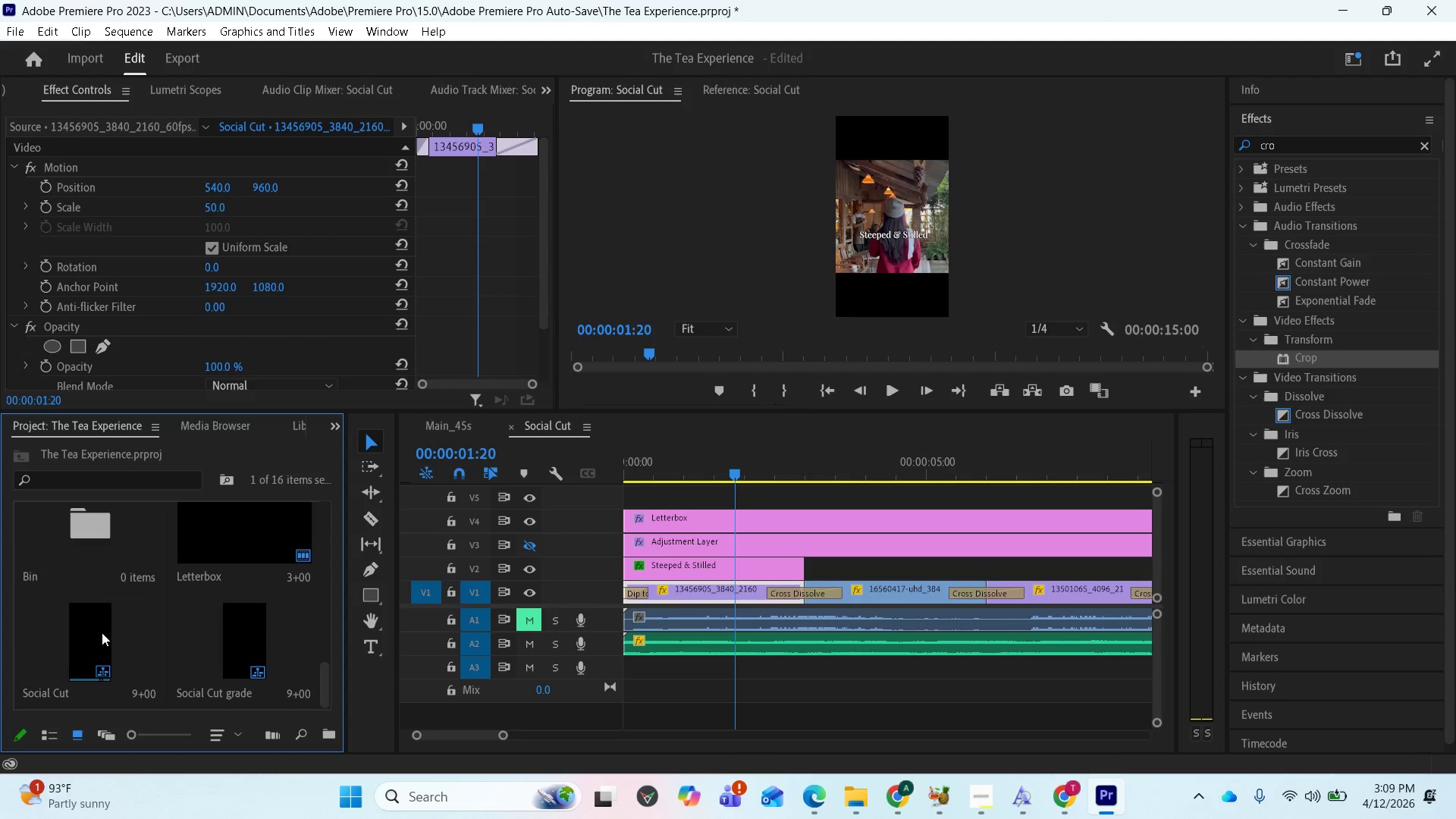 
left_click([689, 540])
 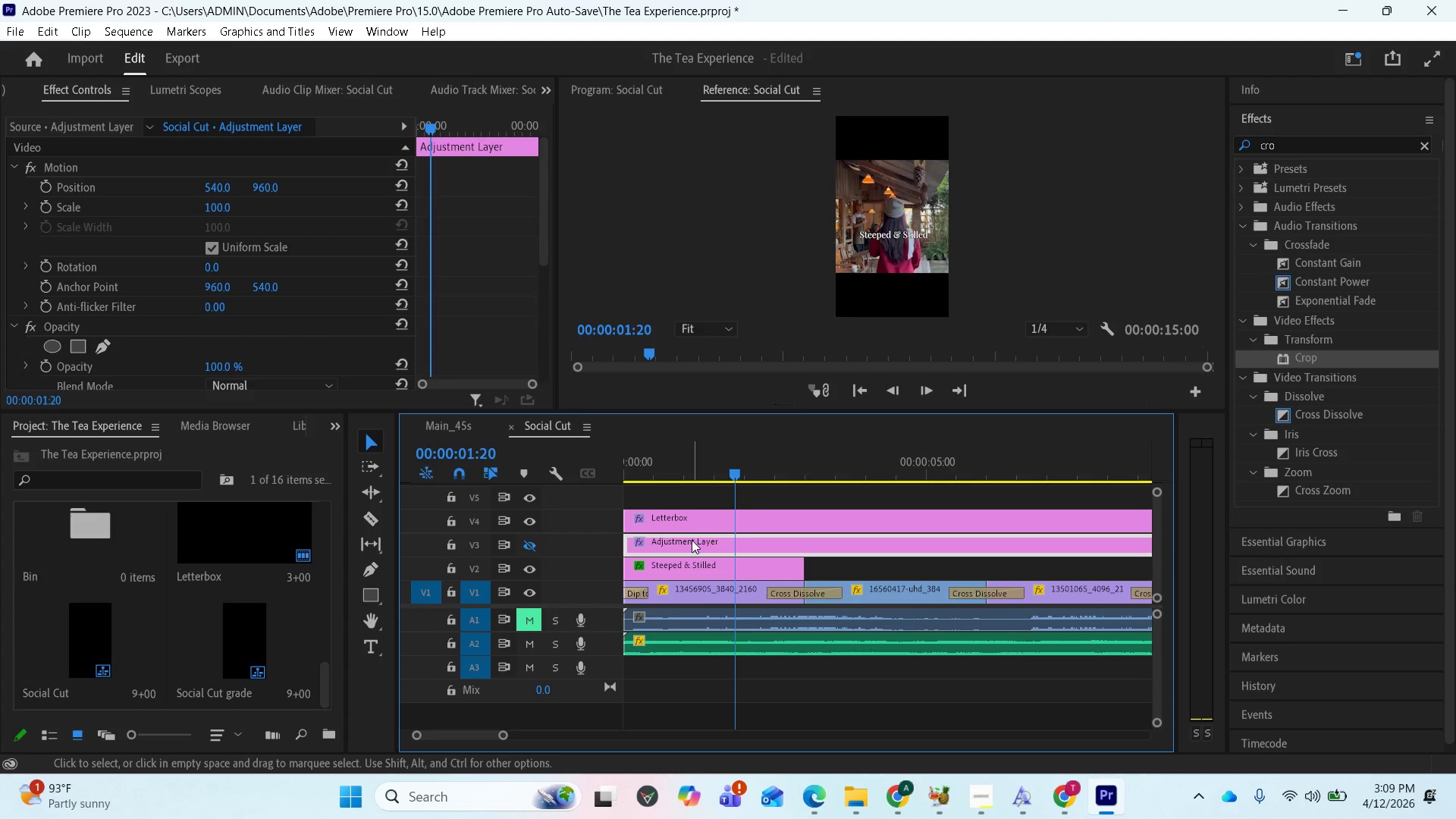 
key(Delete)
 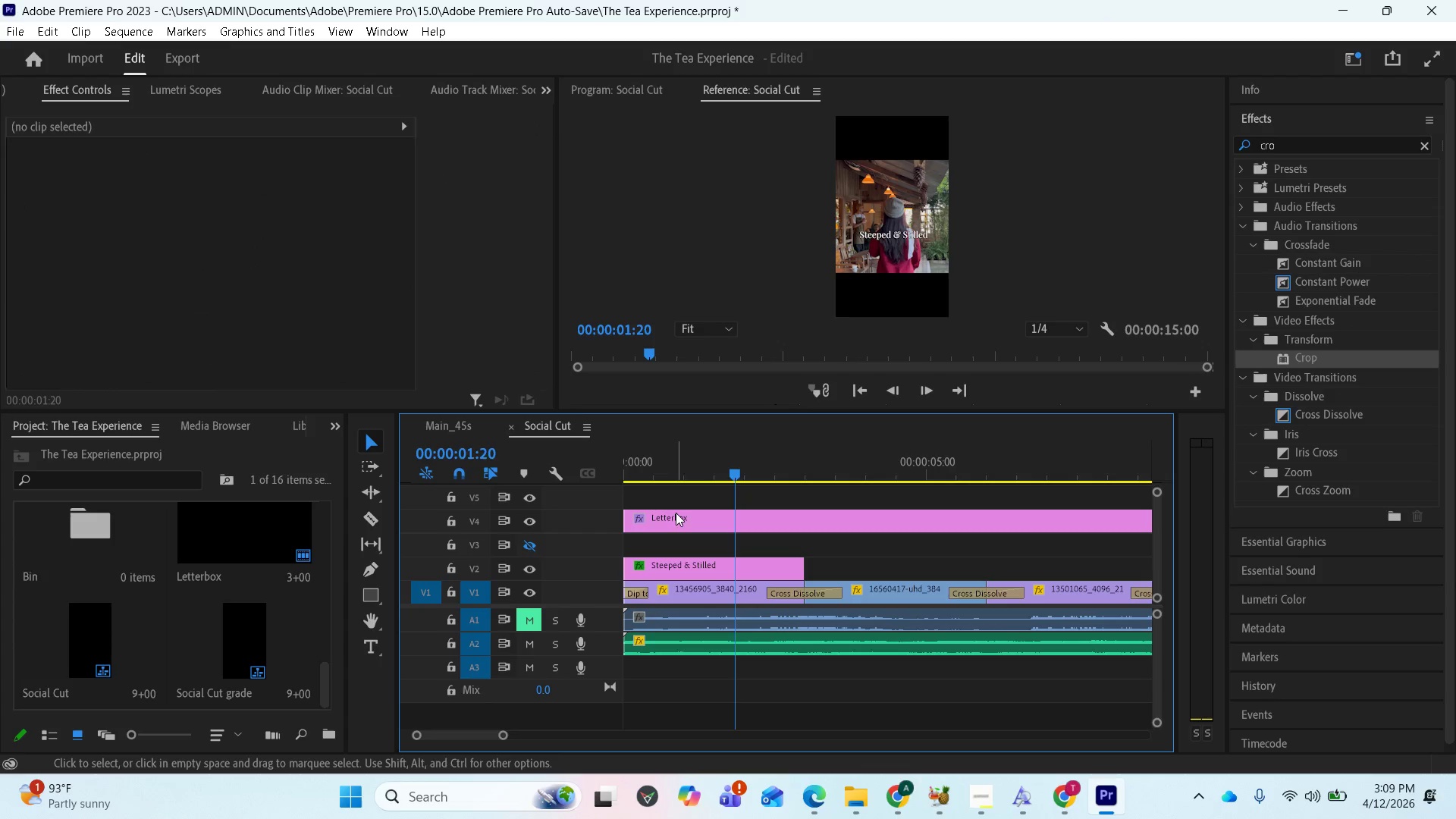 
left_click_drag(start_coordinate=[677, 521], to_coordinate=[676, 539])
 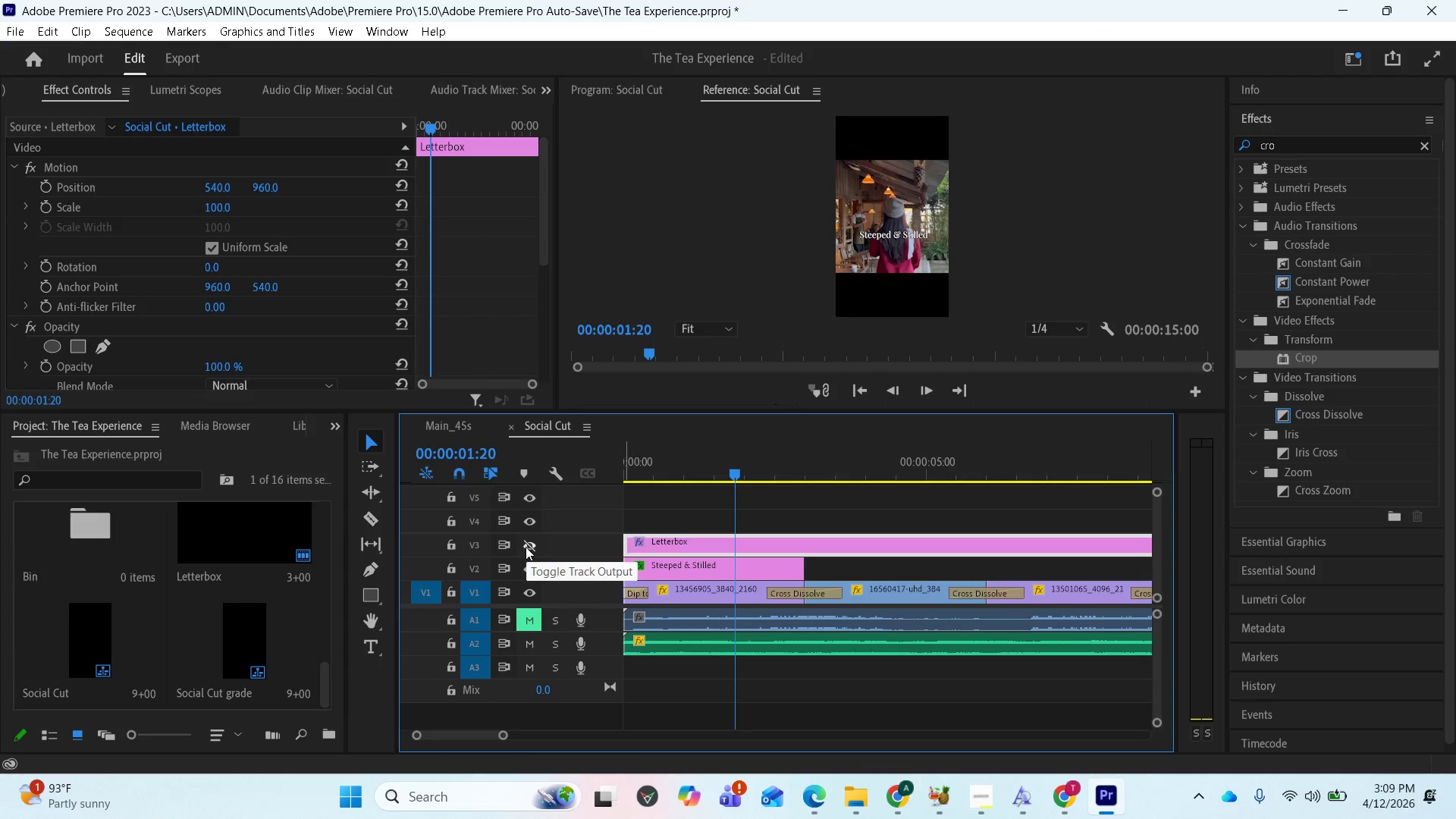 
left_click([526, 547])
 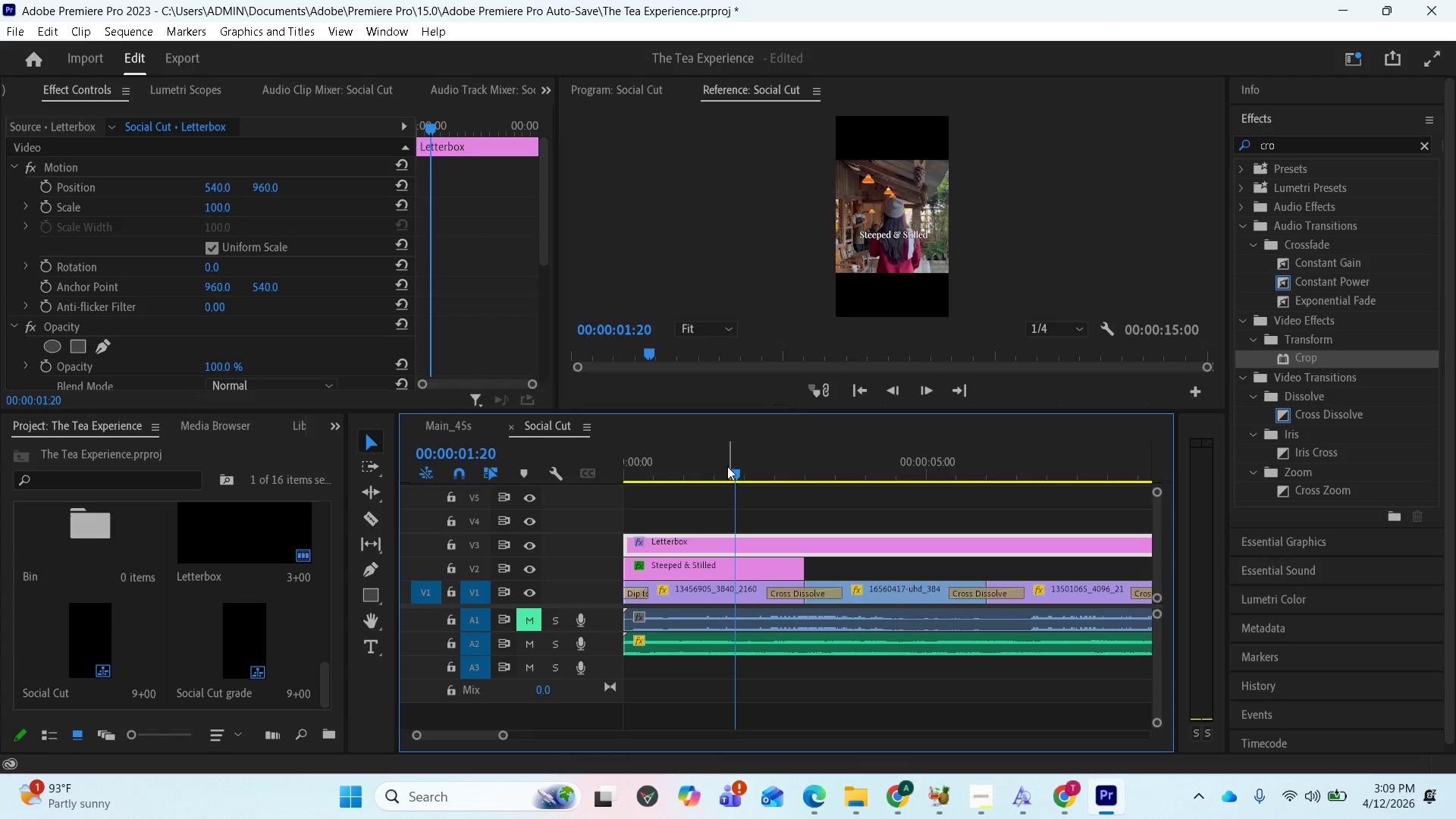 
left_click_drag(start_coordinate=[728, 471], to_coordinate=[604, 482])
 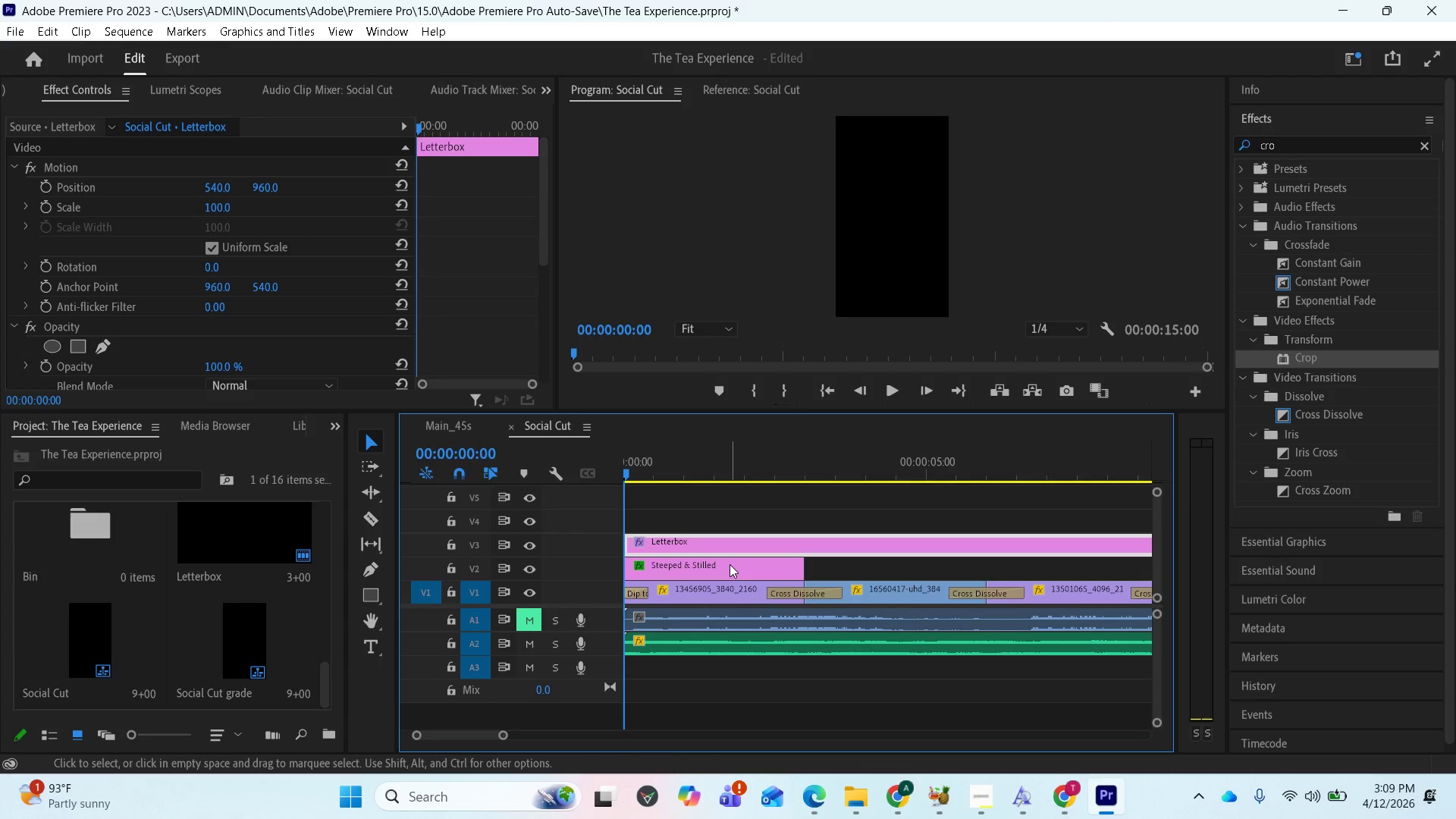 
key(Space)
 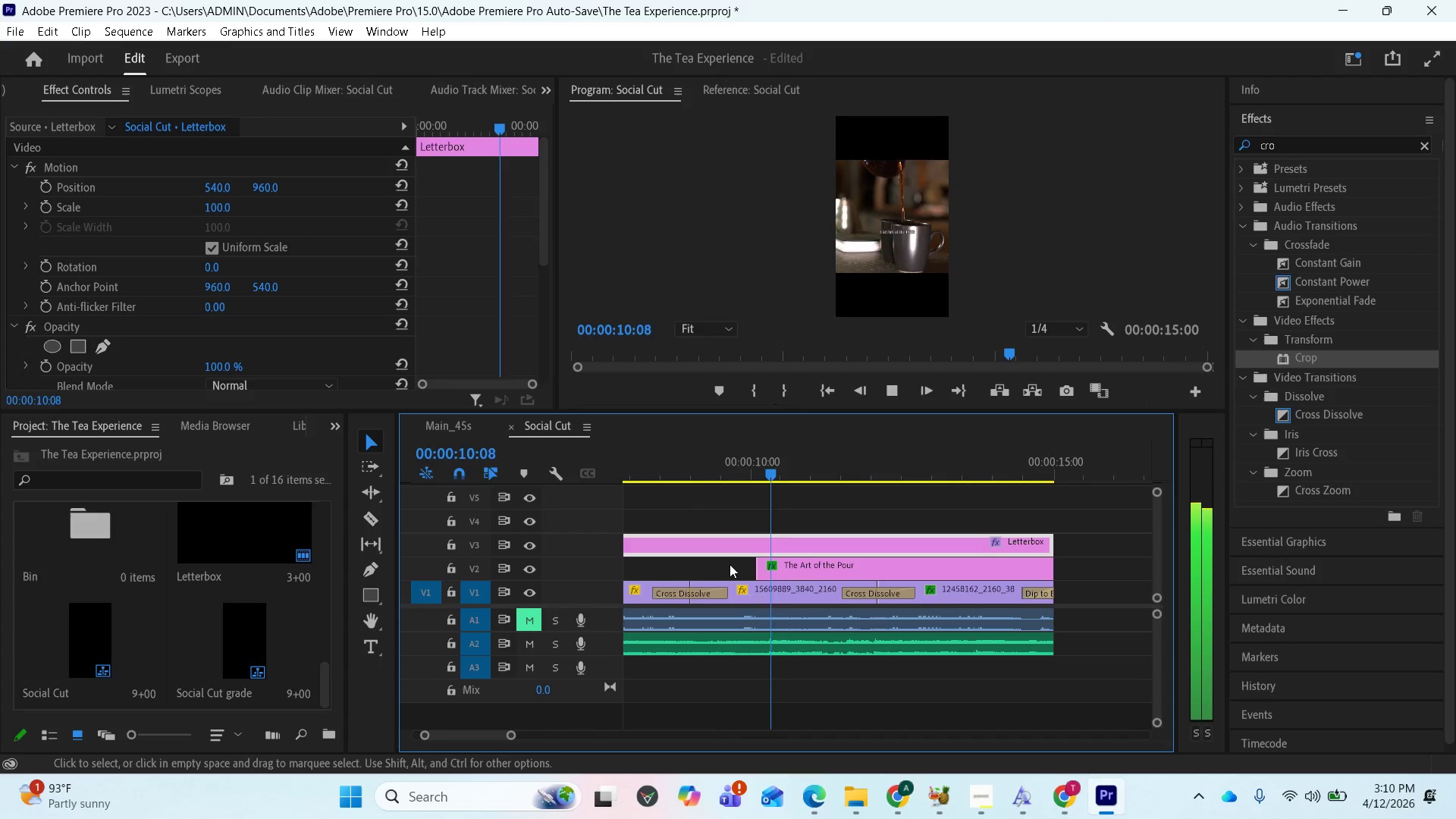 
wait(15.44)
 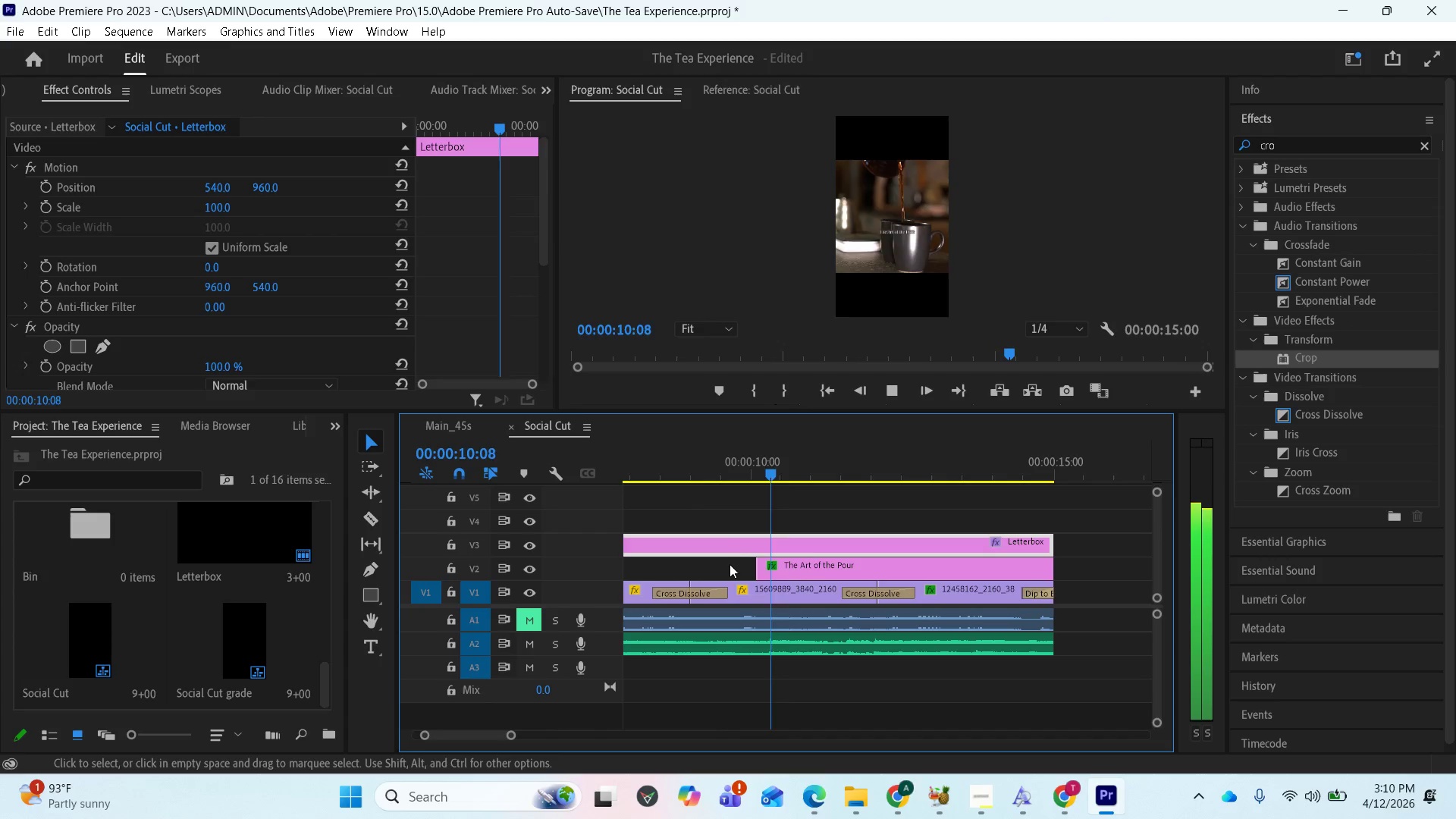 
key(Space)
 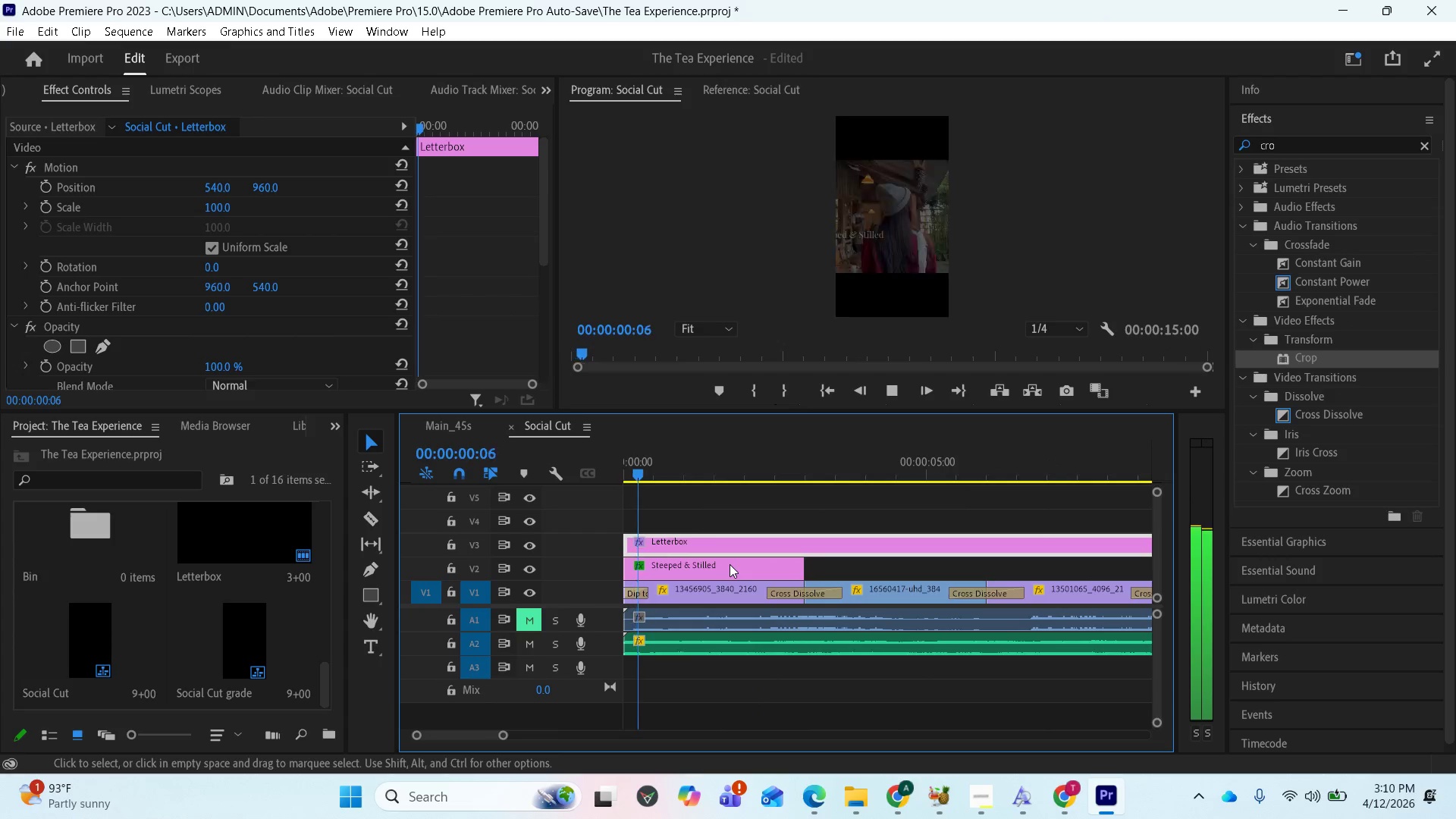 
key(Space)
 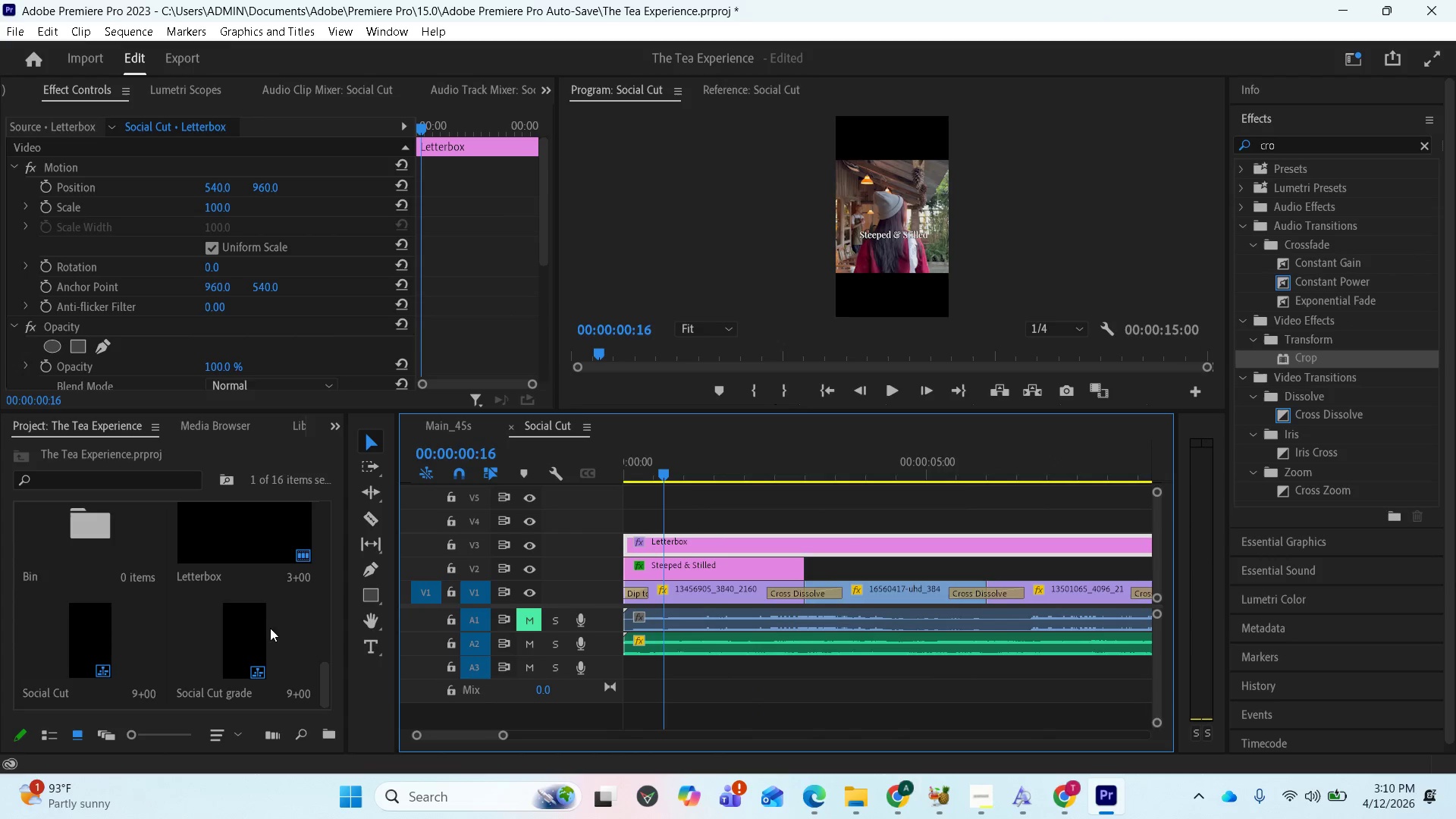 
left_click([259, 629])
 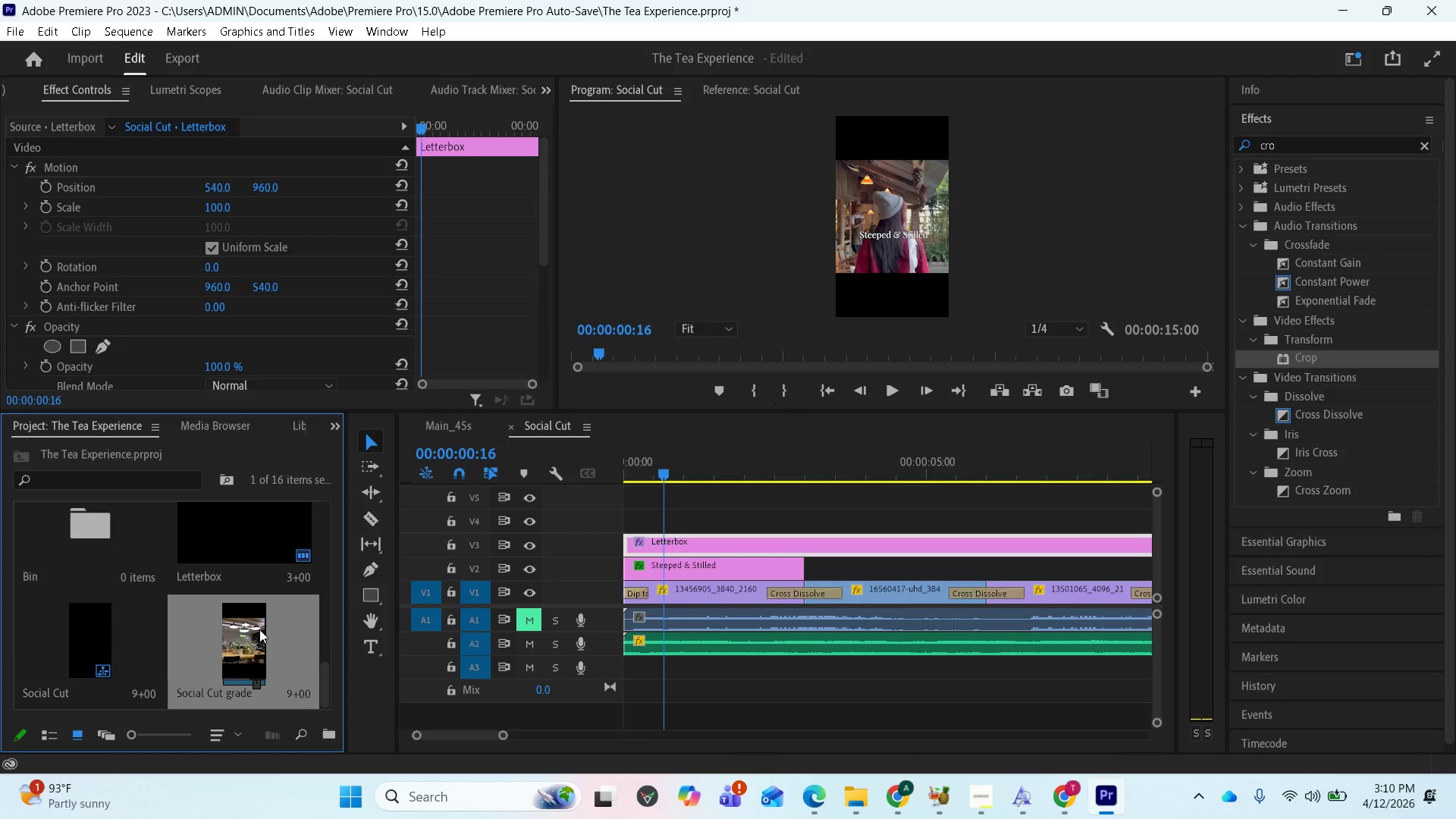 
double_click([259, 629])
 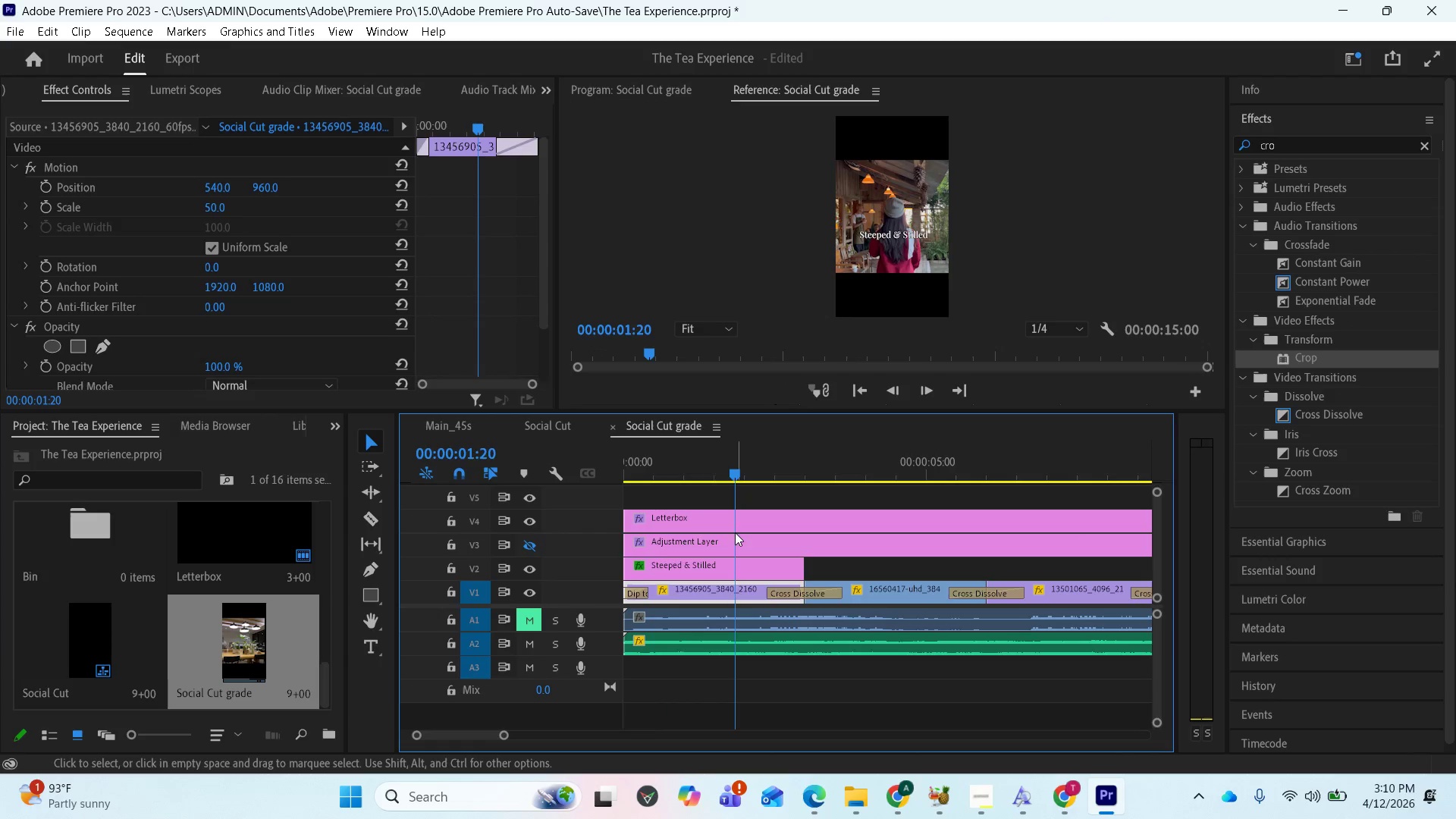 
left_click([535, 546])
 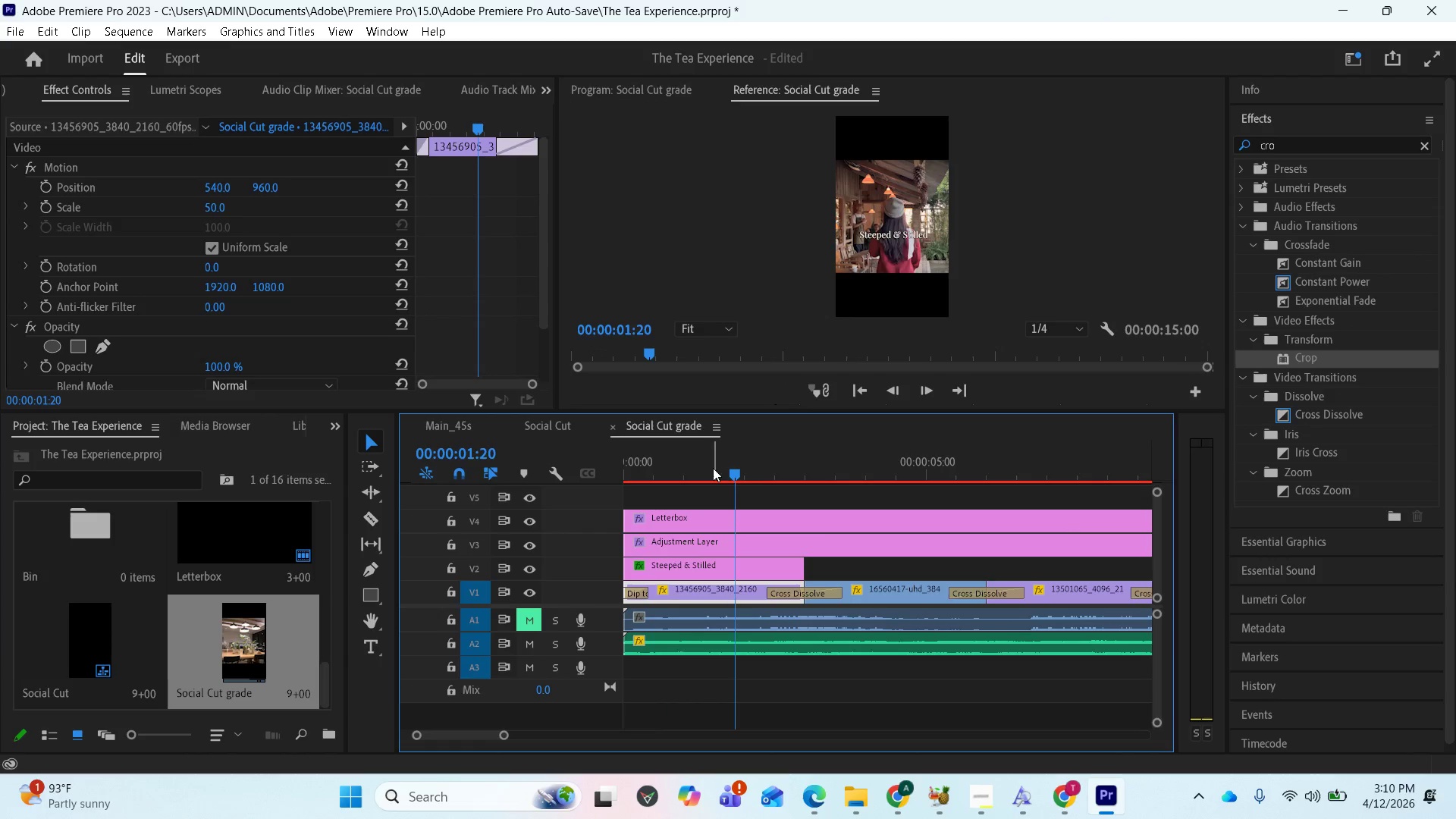 
left_click_drag(start_coordinate=[733, 471], to_coordinate=[610, 481])
 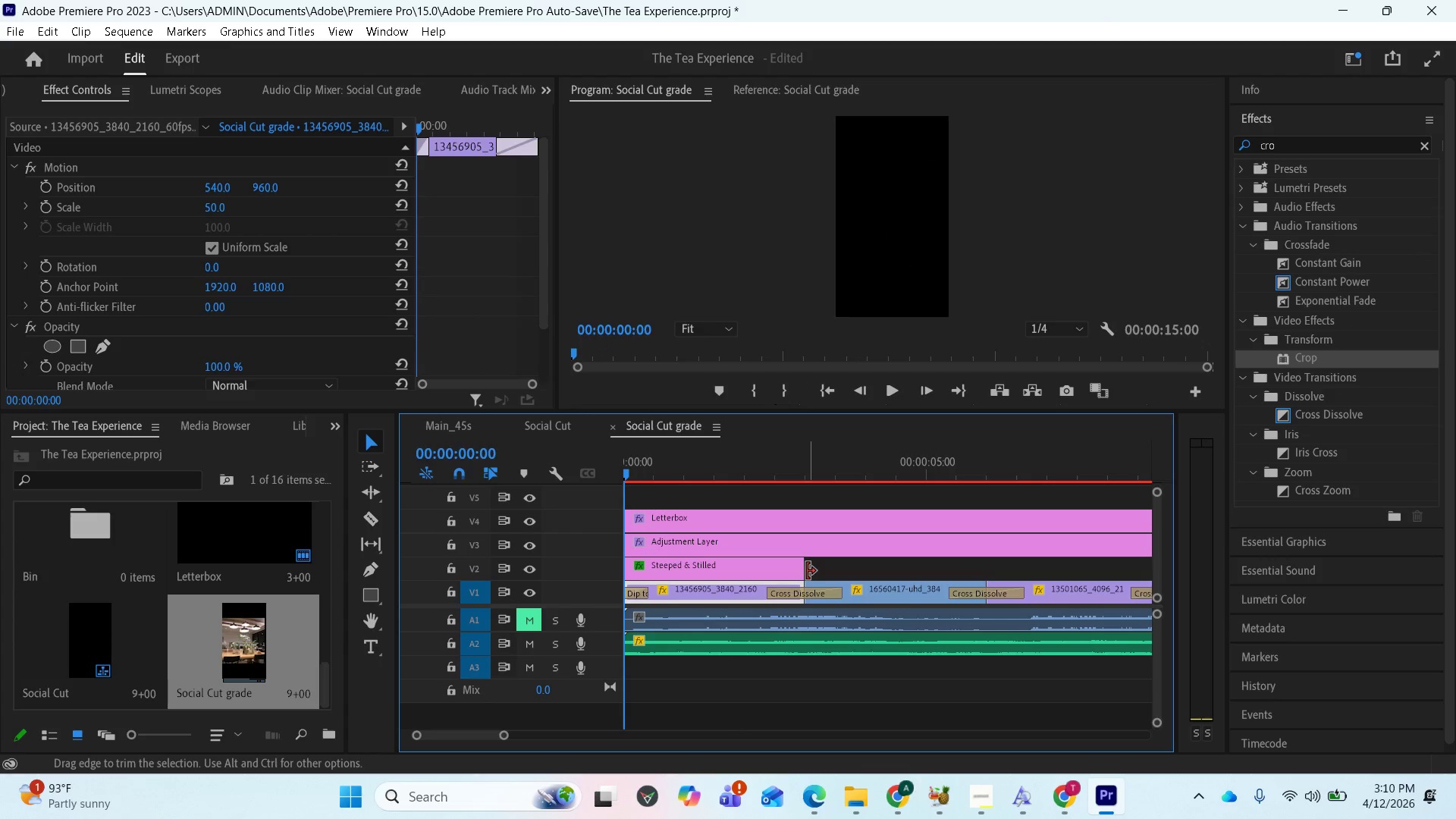 
key(Space)
 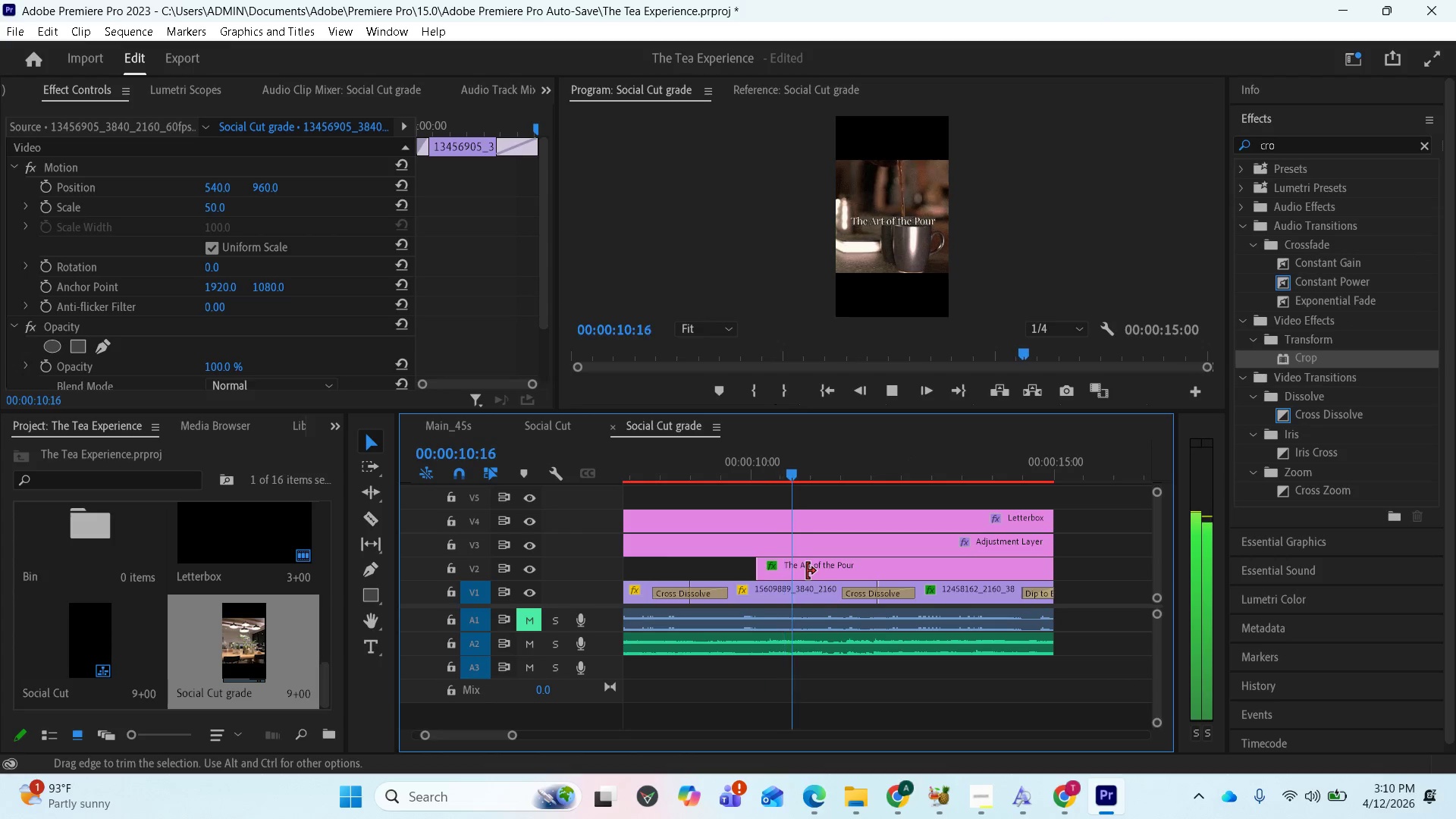 
wait(16.17)
 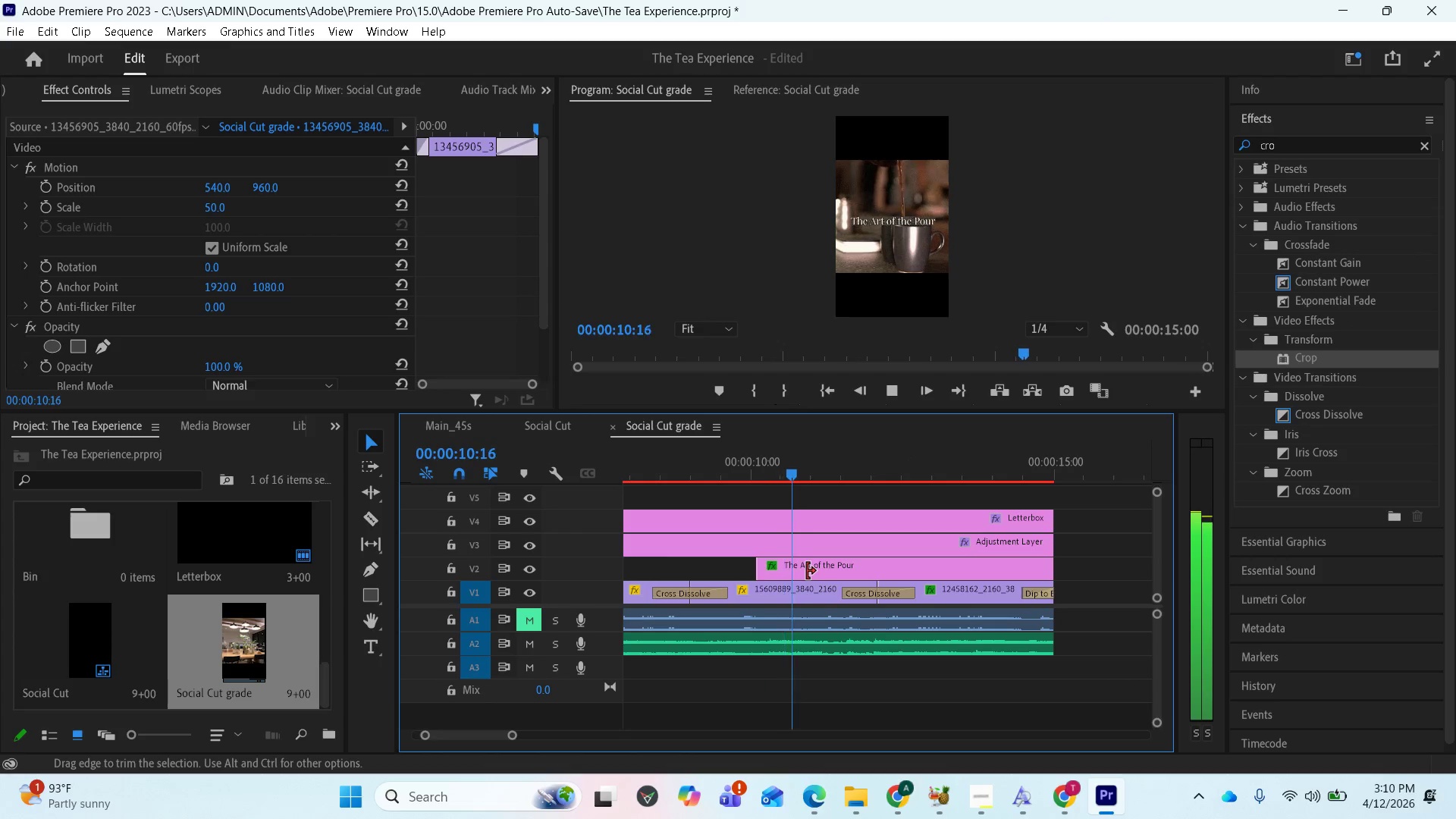 
left_click_drag(start_coordinate=[988, 800], to_coordinate=[993, 802])
 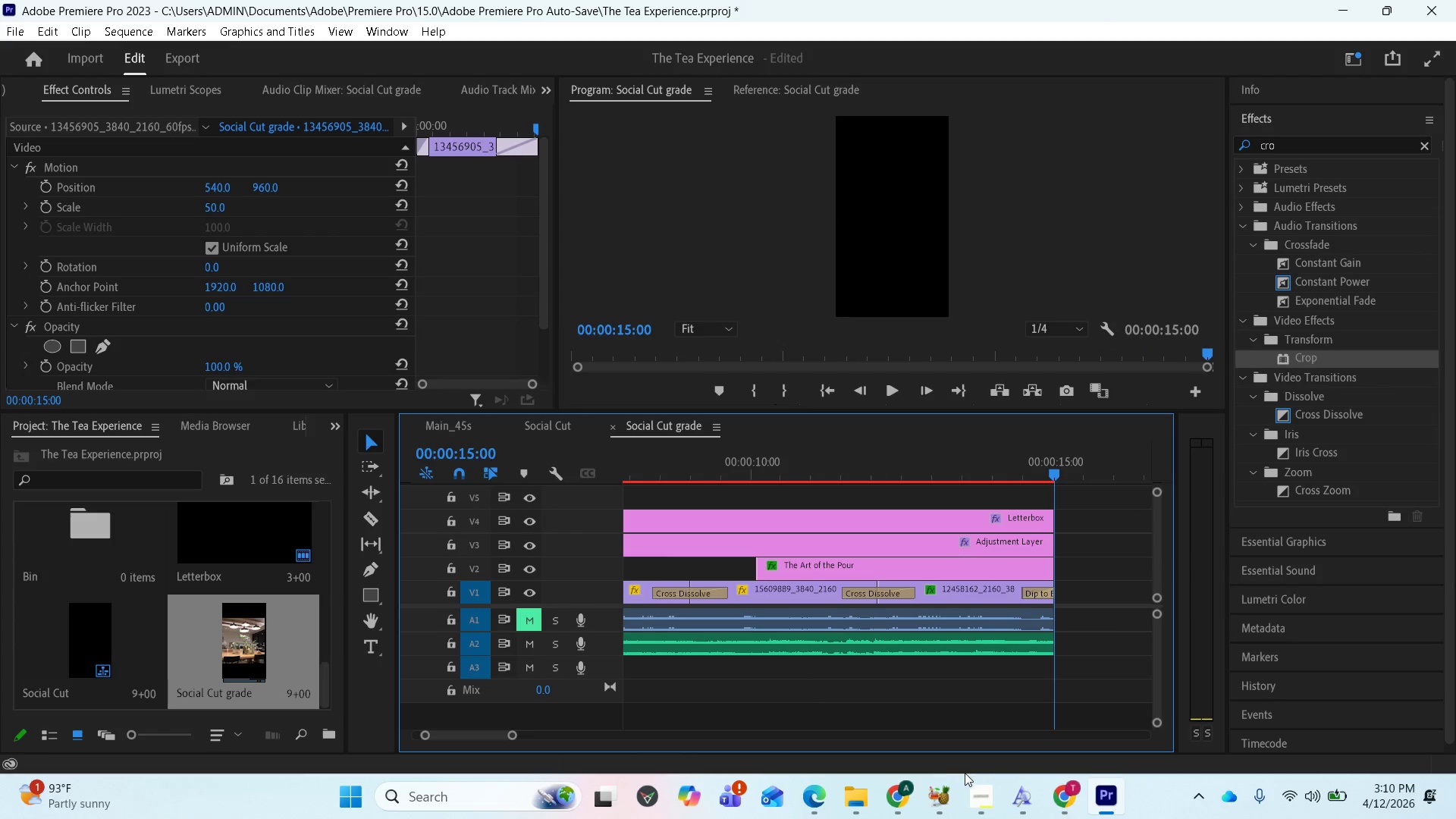 
left_click([981, 784])